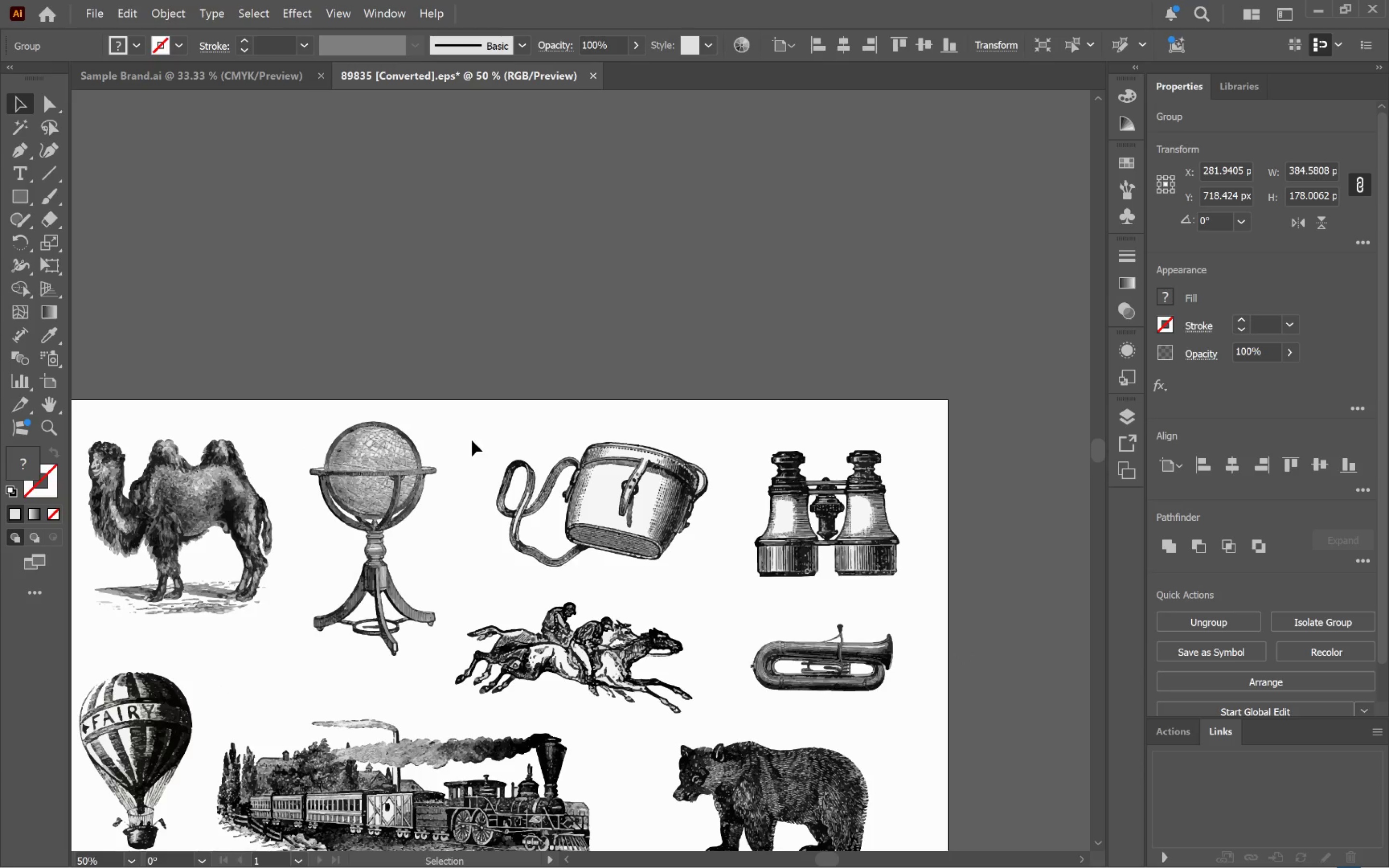 
left_click_drag(start_coordinate=[928, 313], to_coordinate=[974, 669])
 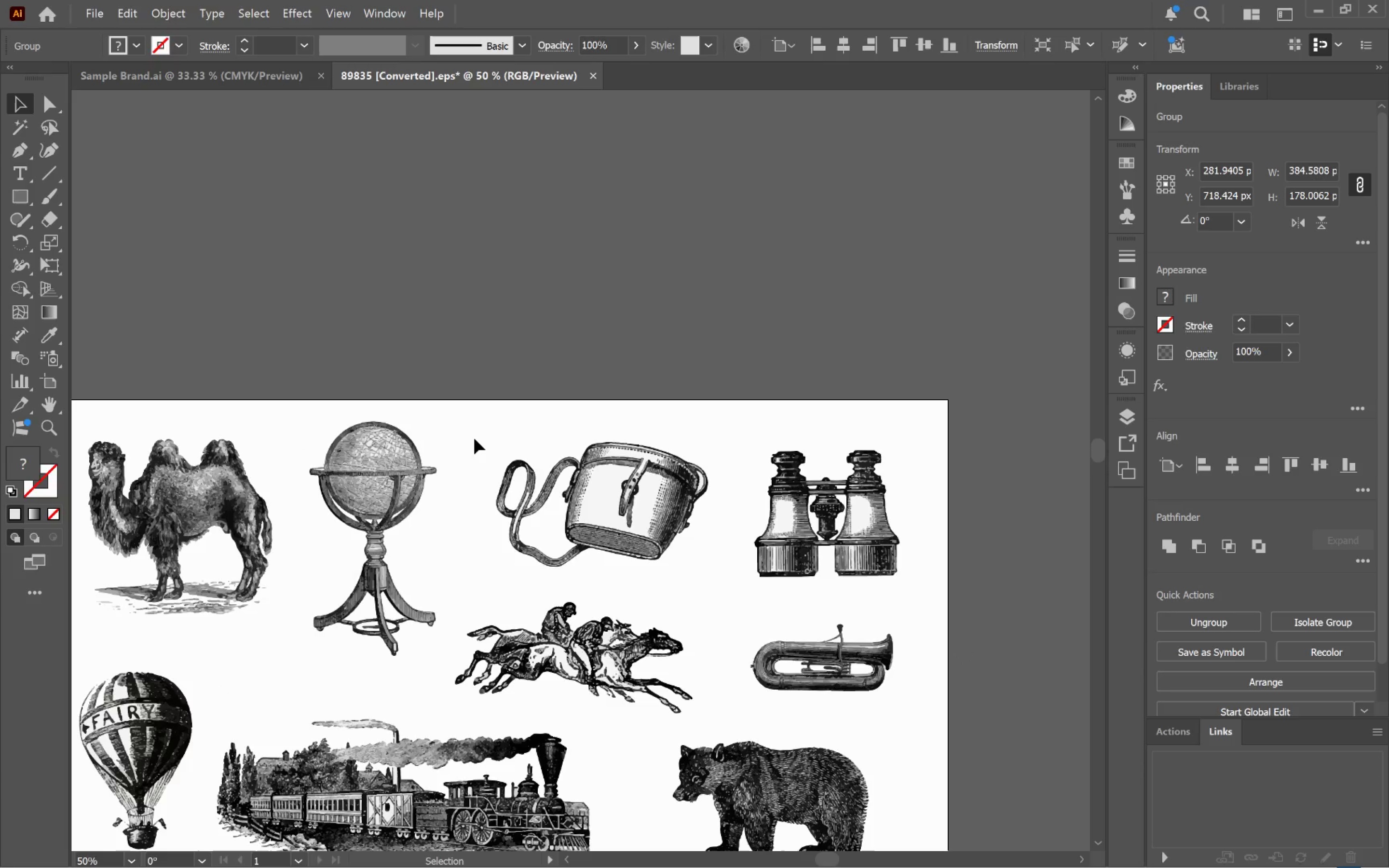 
left_click_drag(start_coordinate=[477, 426], to_coordinate=[725, 583])
 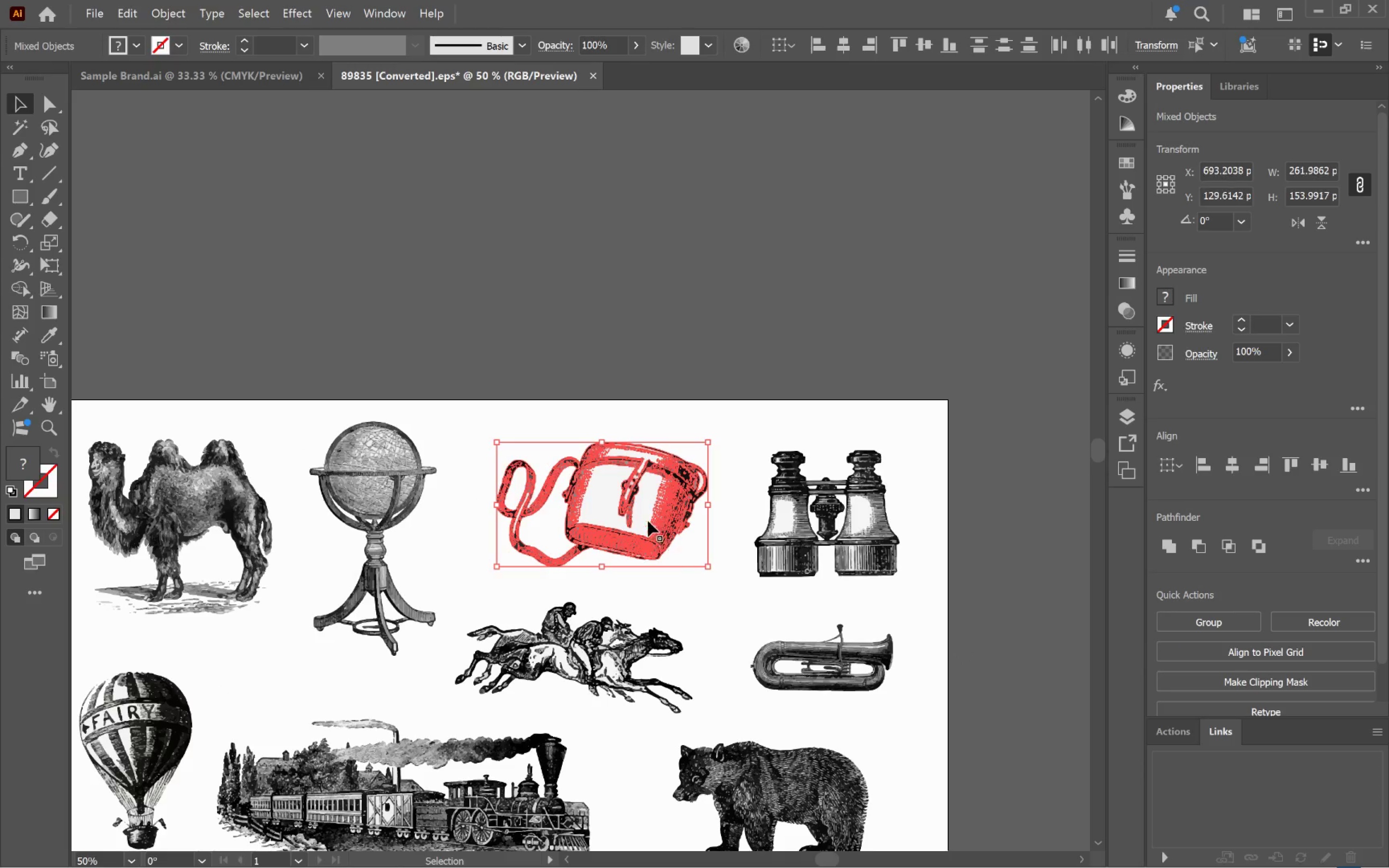 
left_click_drag(start_coordinate=[646, 514], to_coordinate=[762, 492])
 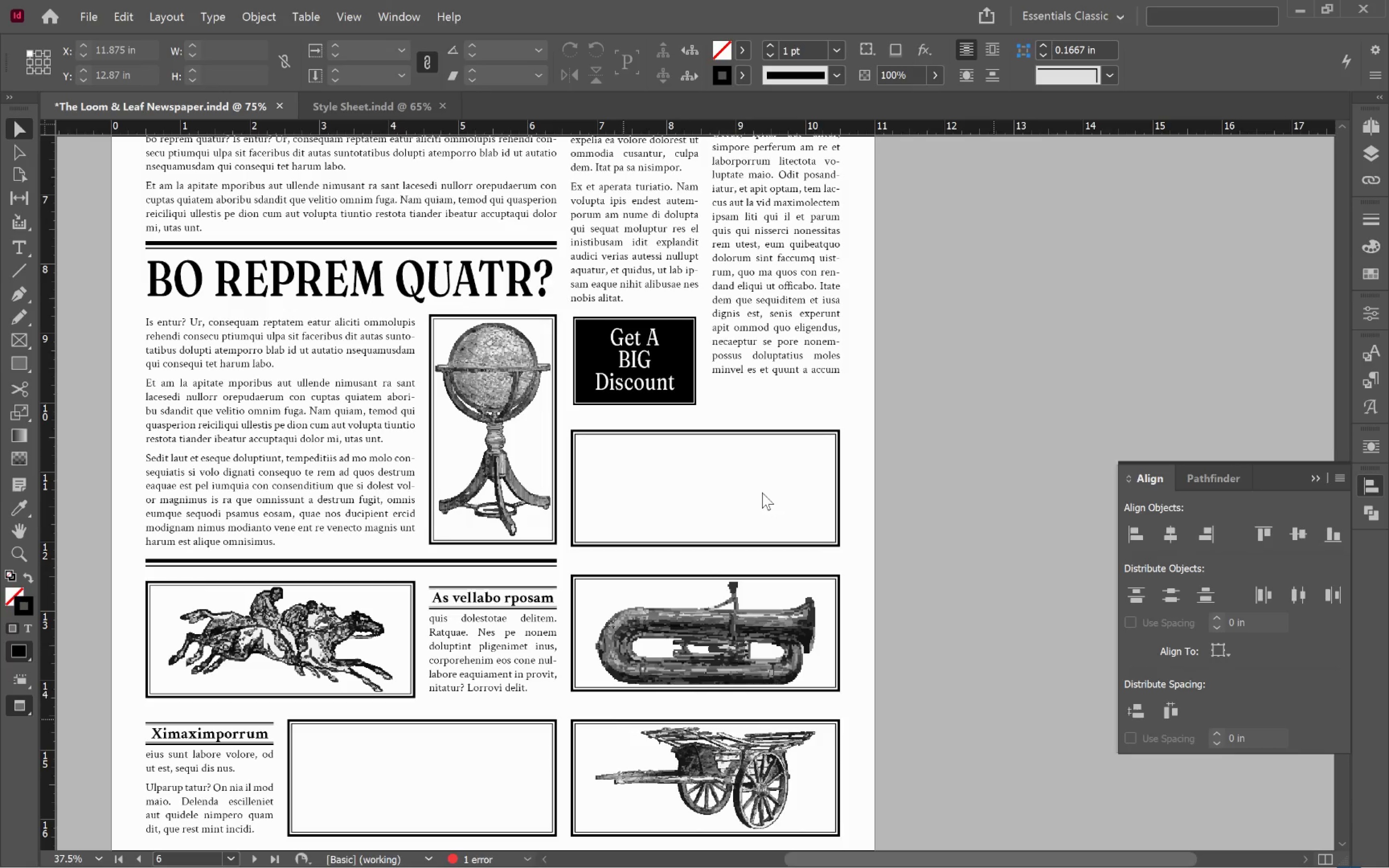 
key(Alt+Tab)
 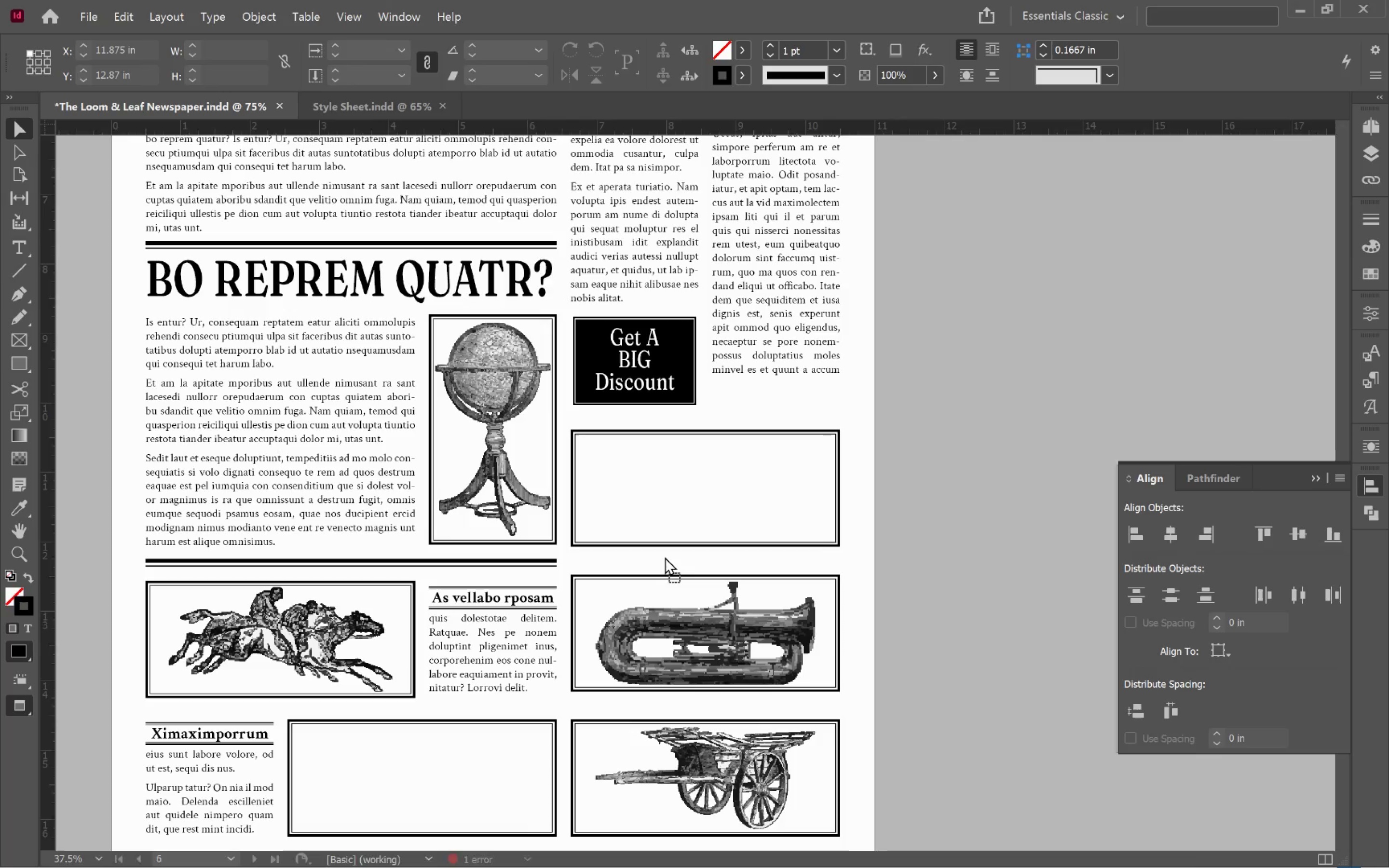 
hold_key(key=ShiftLeft, duration=1.3)
 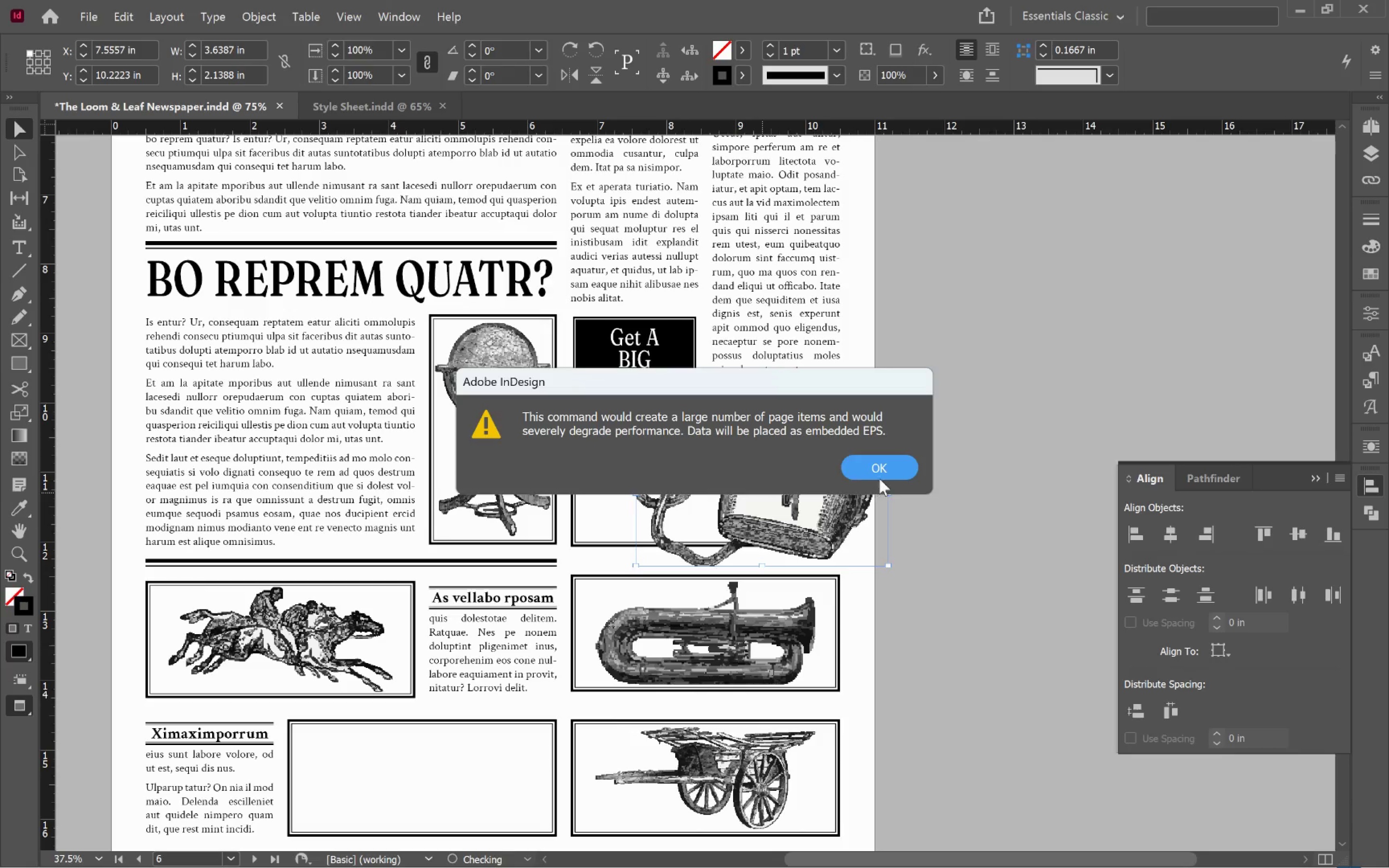 
left_click([880, 476])
 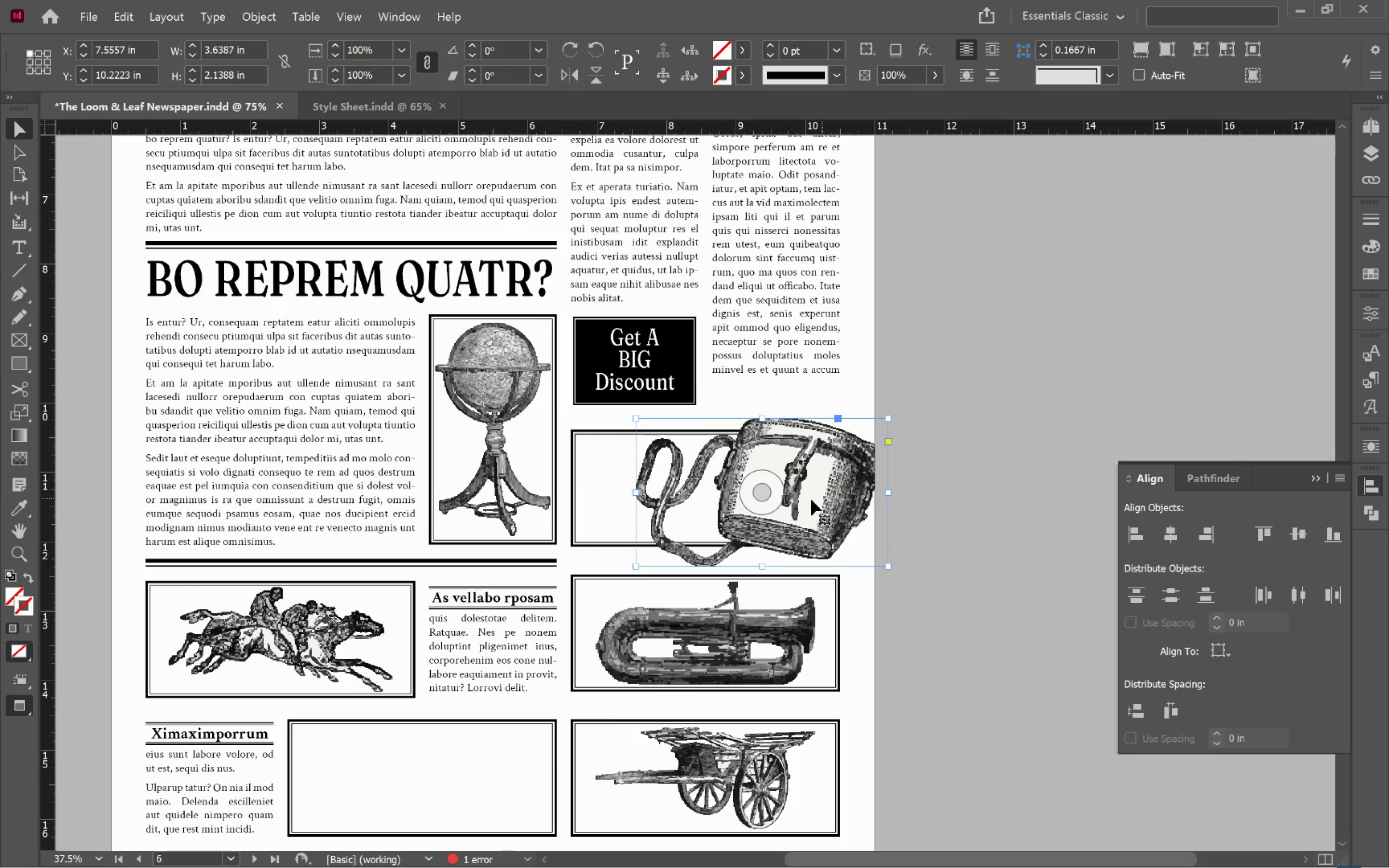 
left_click_drag(start_coordinate=[803, 500], to_coordinate=[890, 564])
 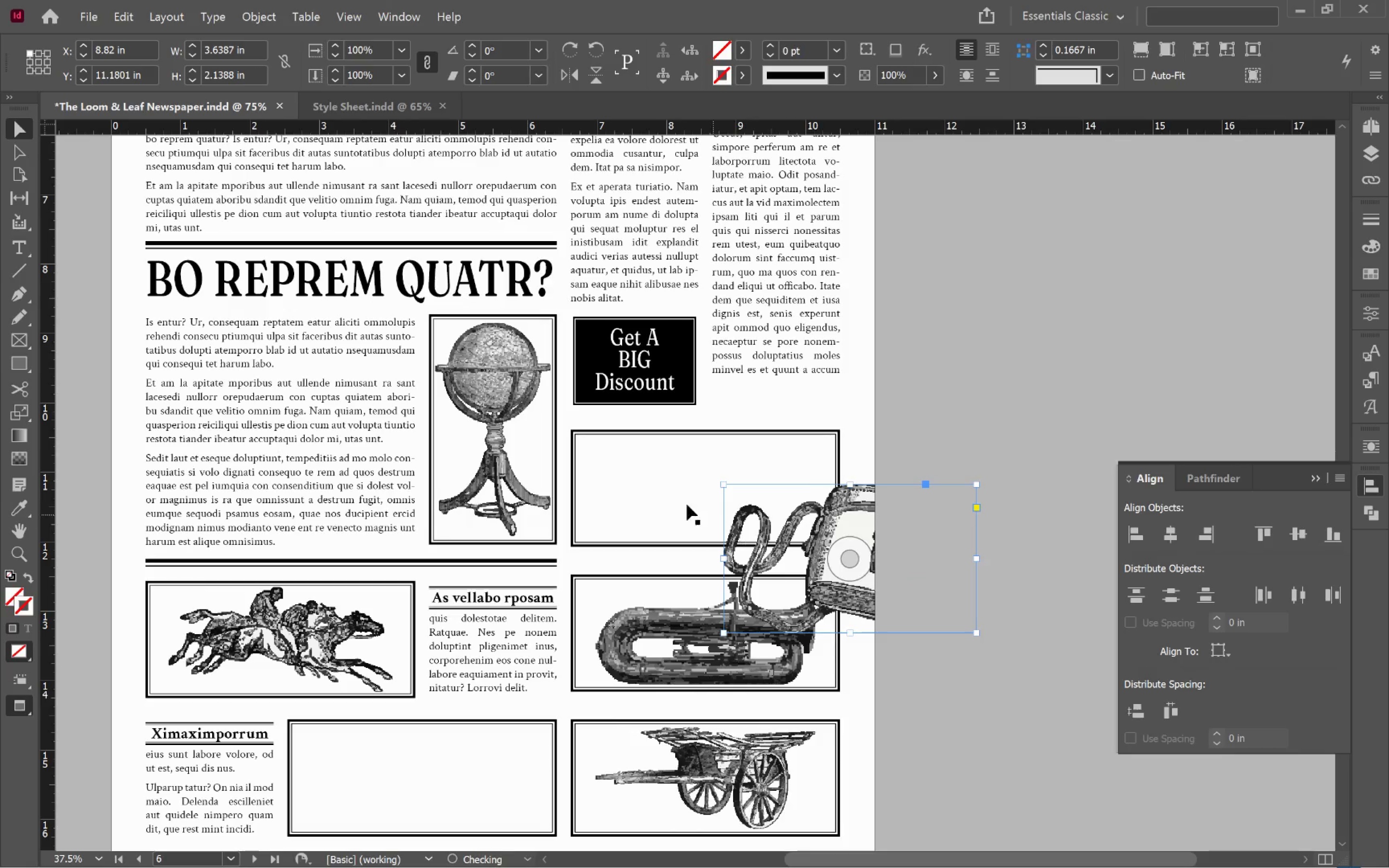 
hold_key(key=ShiftLeft, duration=0.34)
left_click([653, 484])
 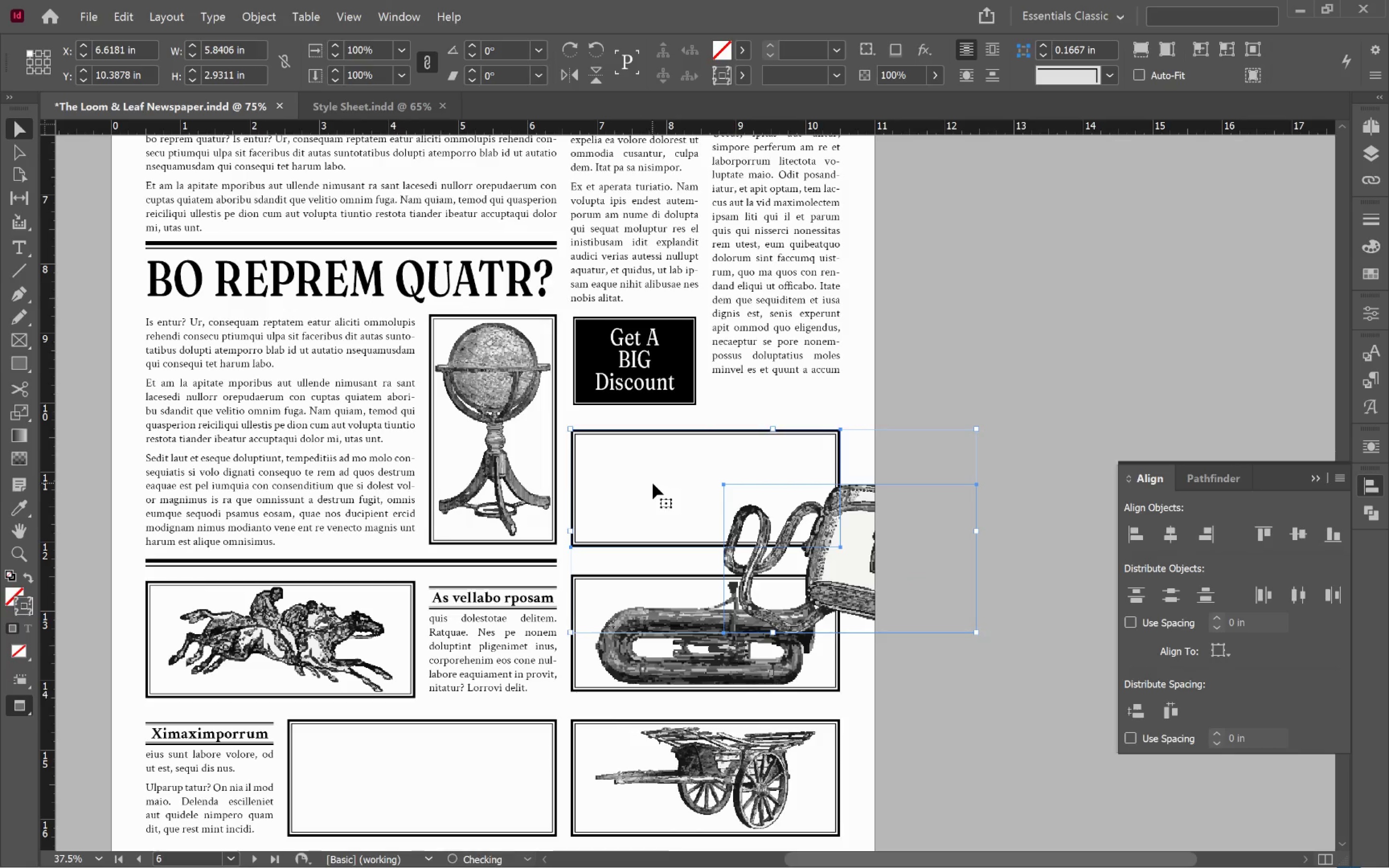 
left_click([653, 483])
 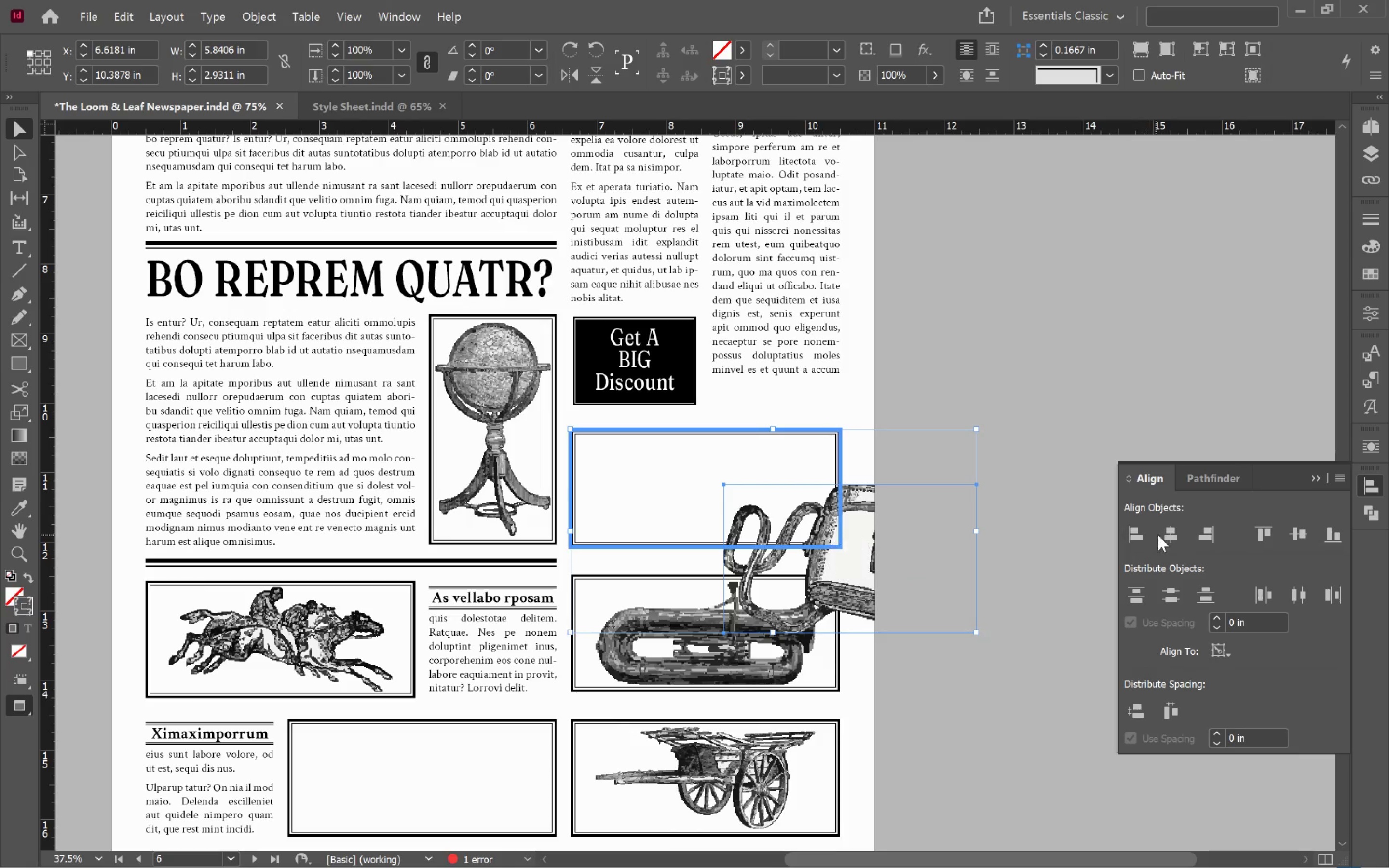 
left_click([1170, 534])
 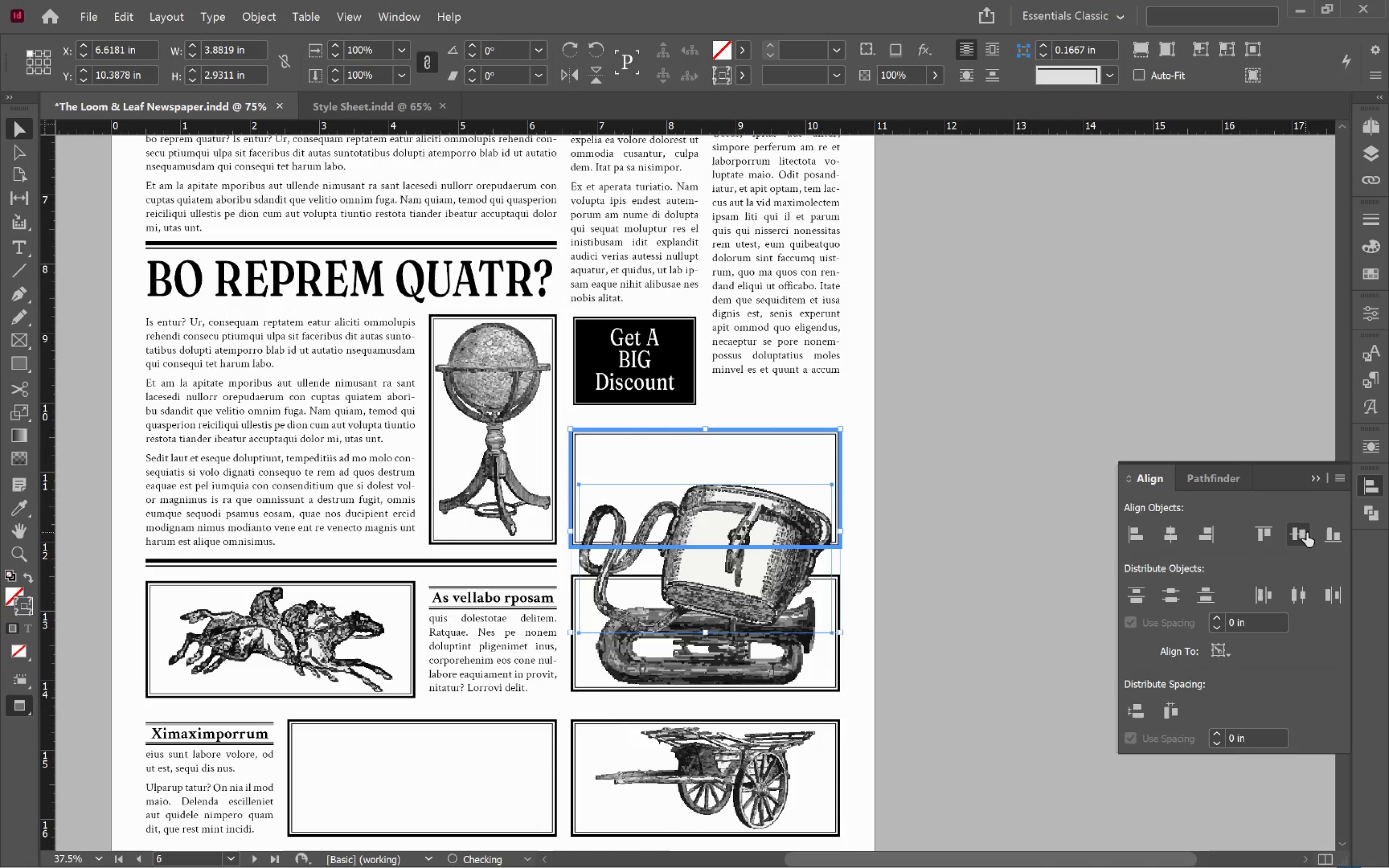 
left_click([1307, 532])
 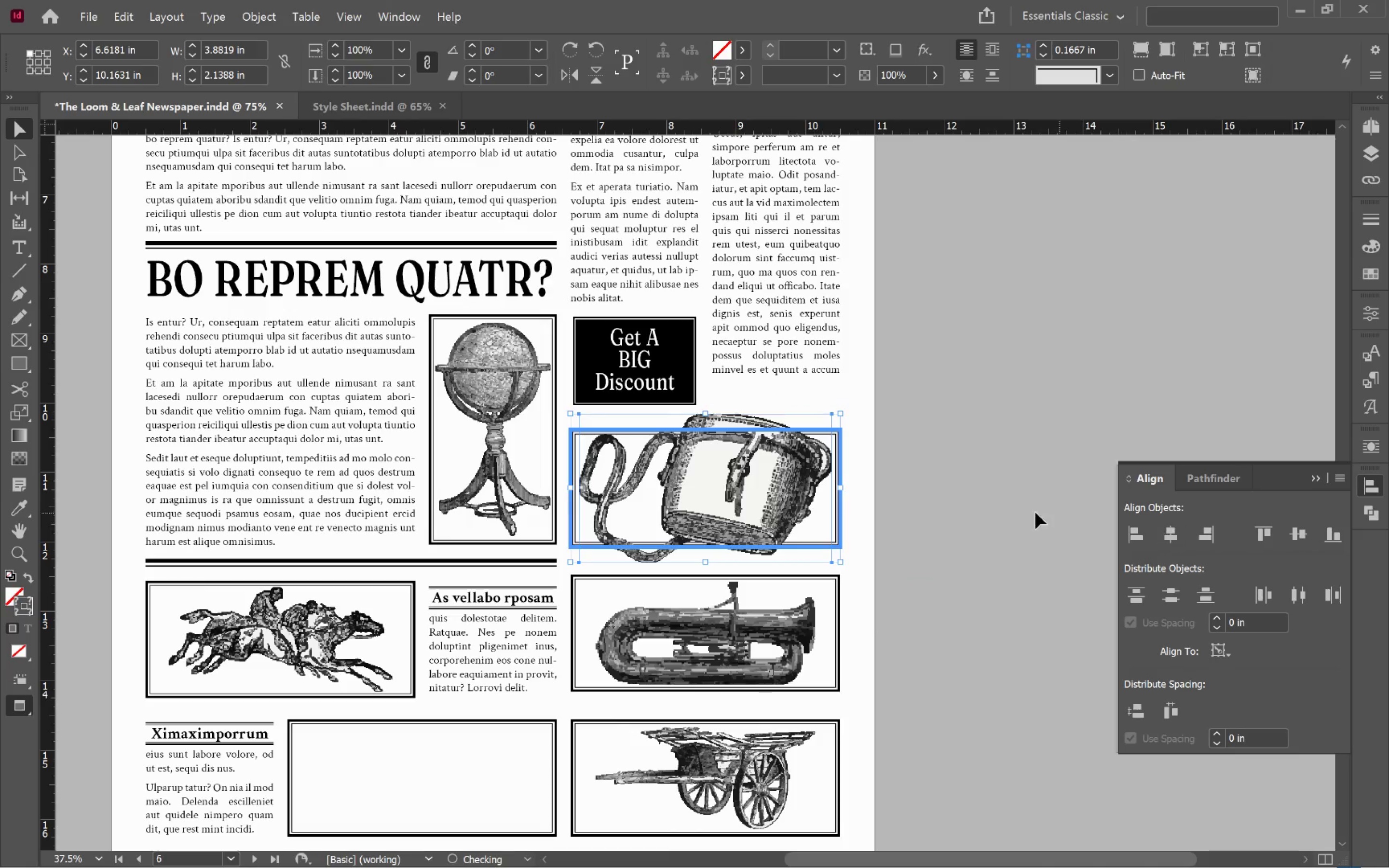 
left_click([1008, 516])
 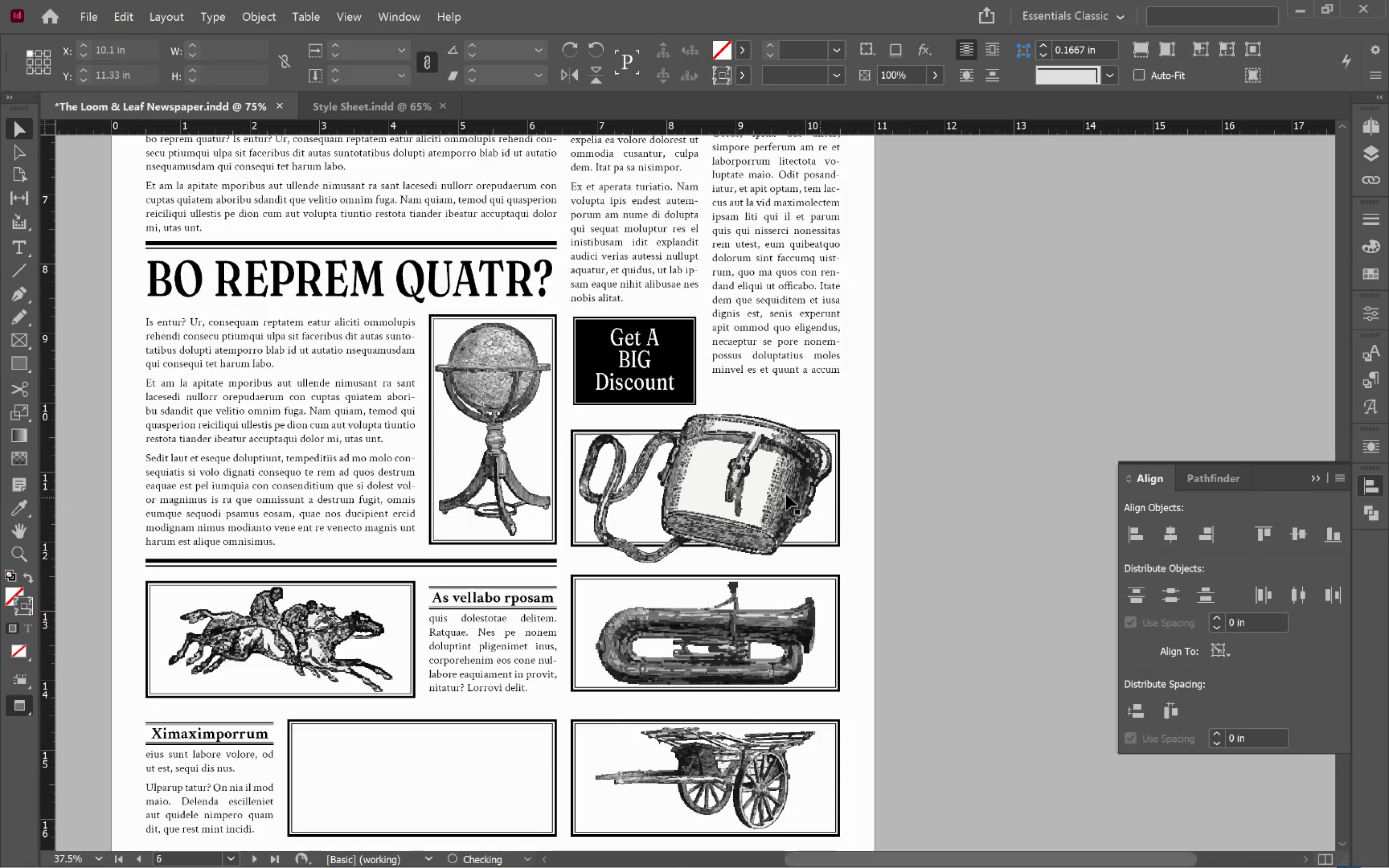 
left_click([755, 492])
 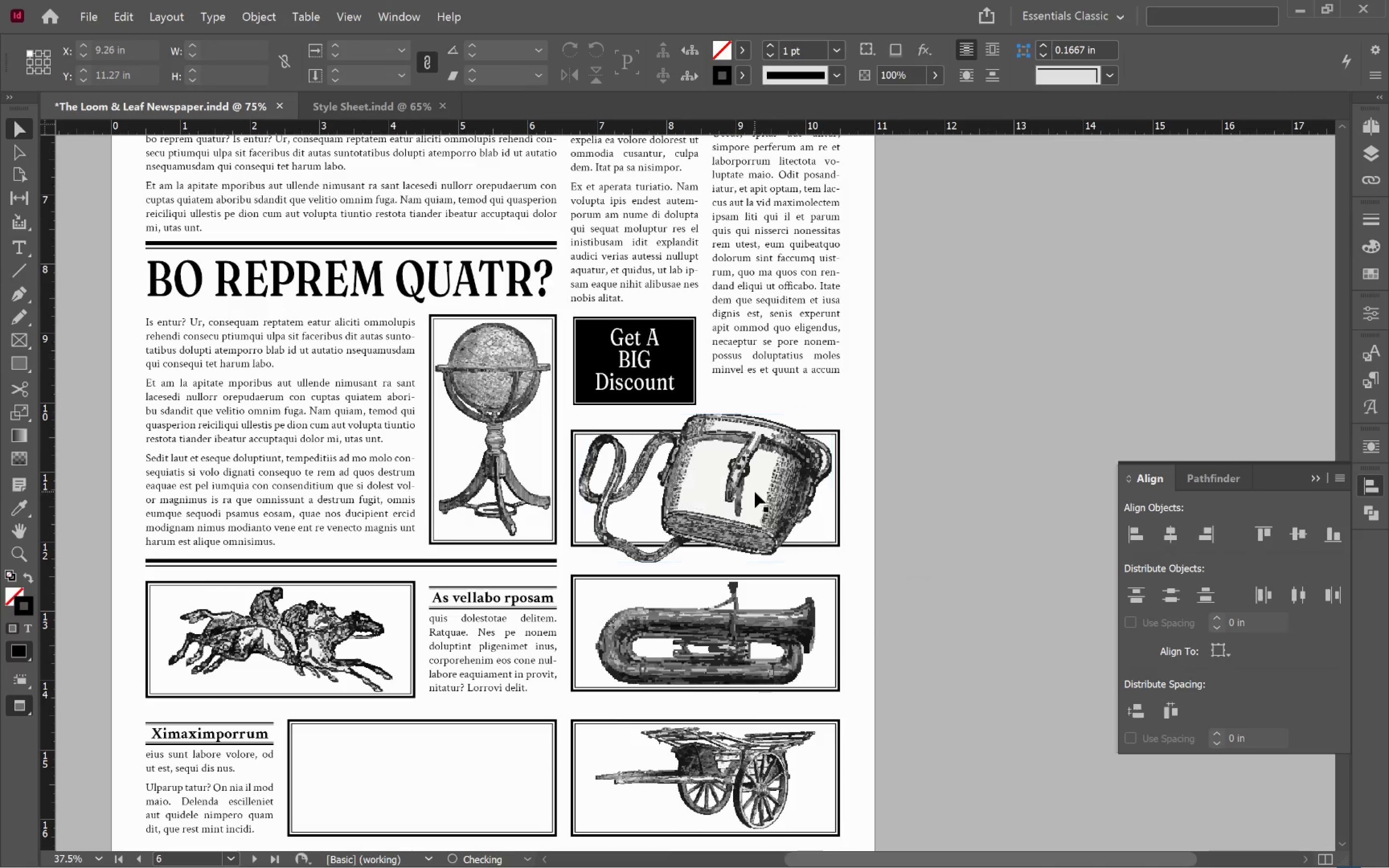 
hold_key(key=AltLeft, duration=1.05)
scroll: coordinate [755, 492], scroll_direction: up, amount: 3.0
 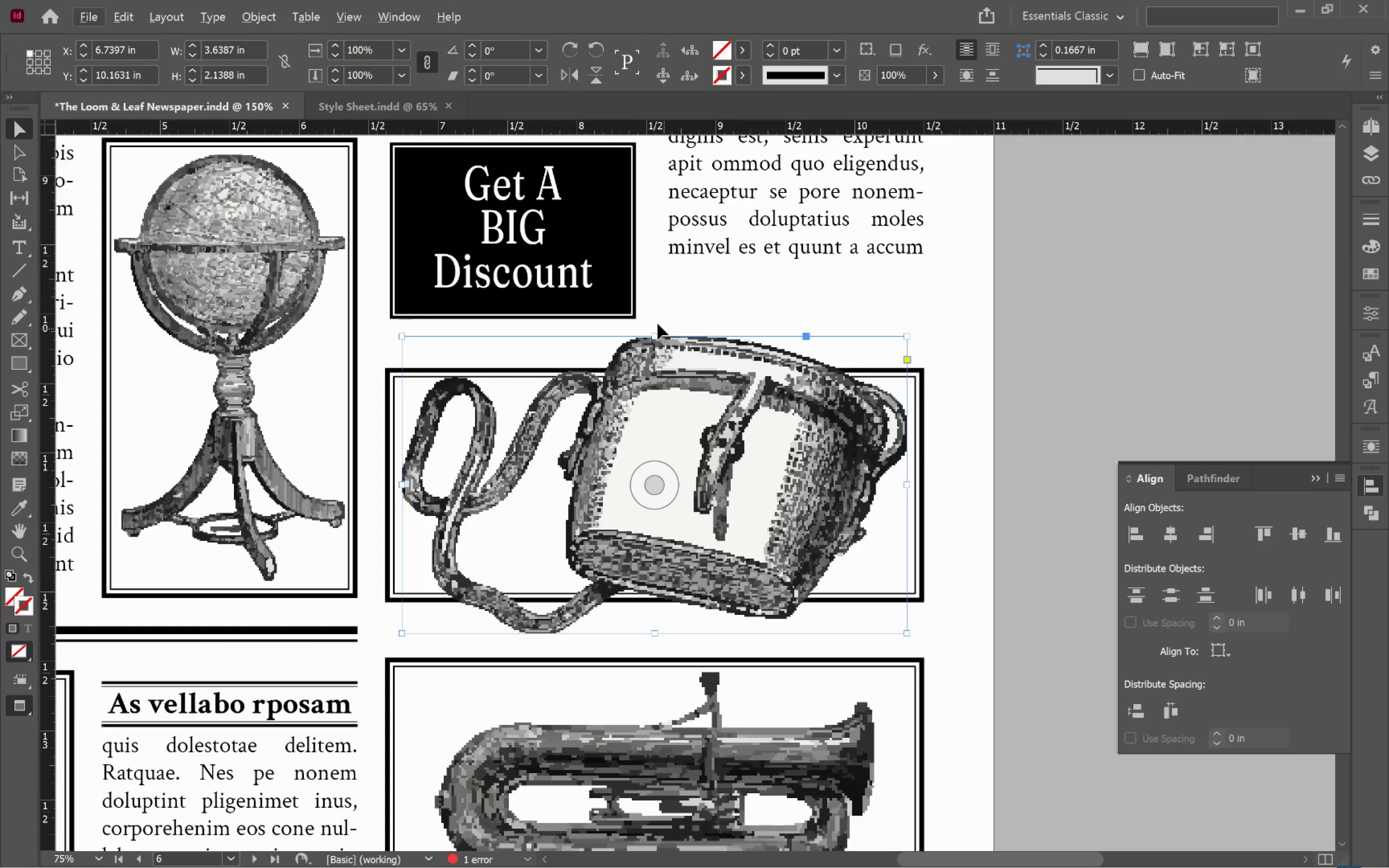 
left_click_drag(start_coordinate=[653, 334], to_coordinate=[664, 382])
 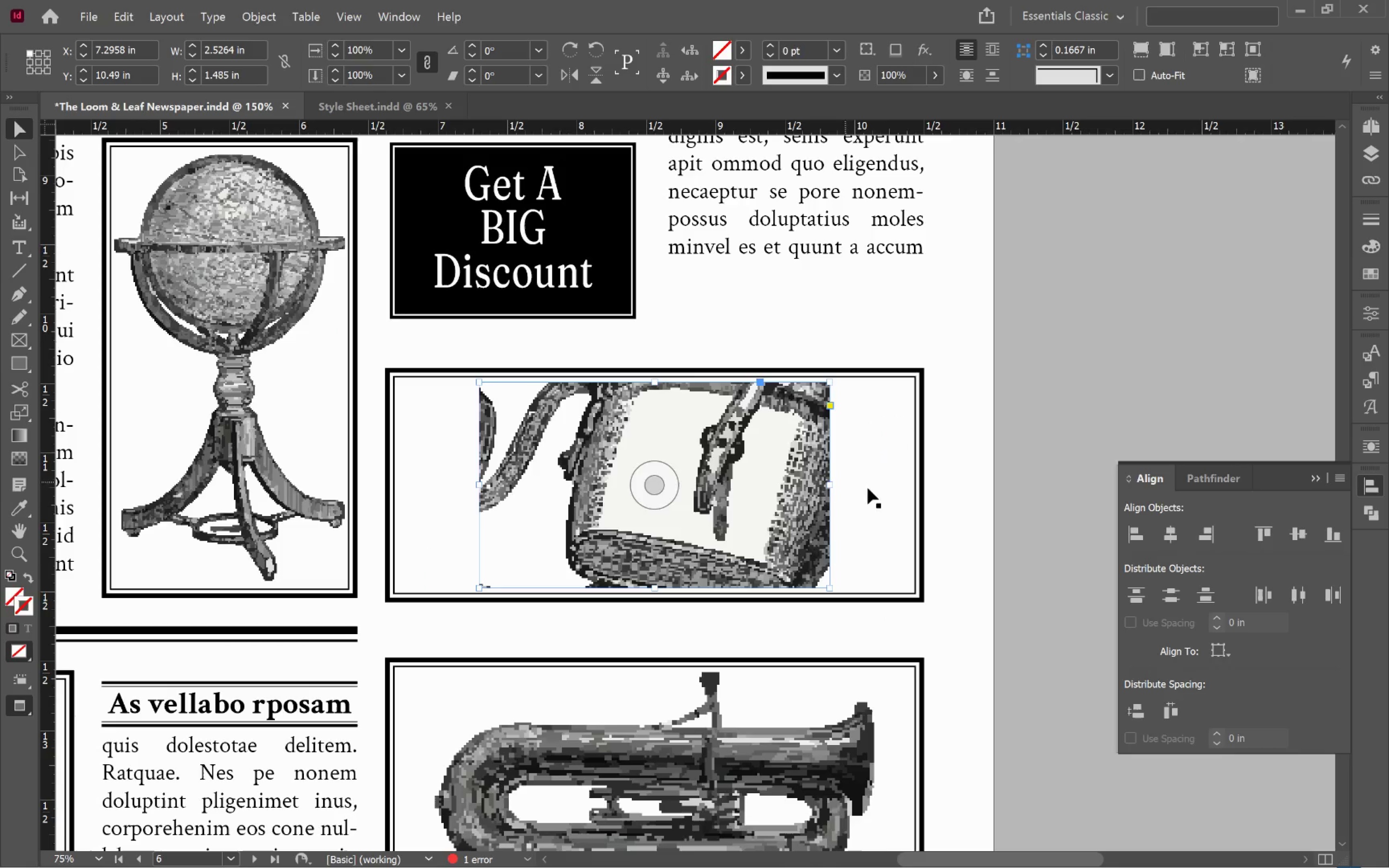 
hold_key(key=AltLeft, duration=1.79)
 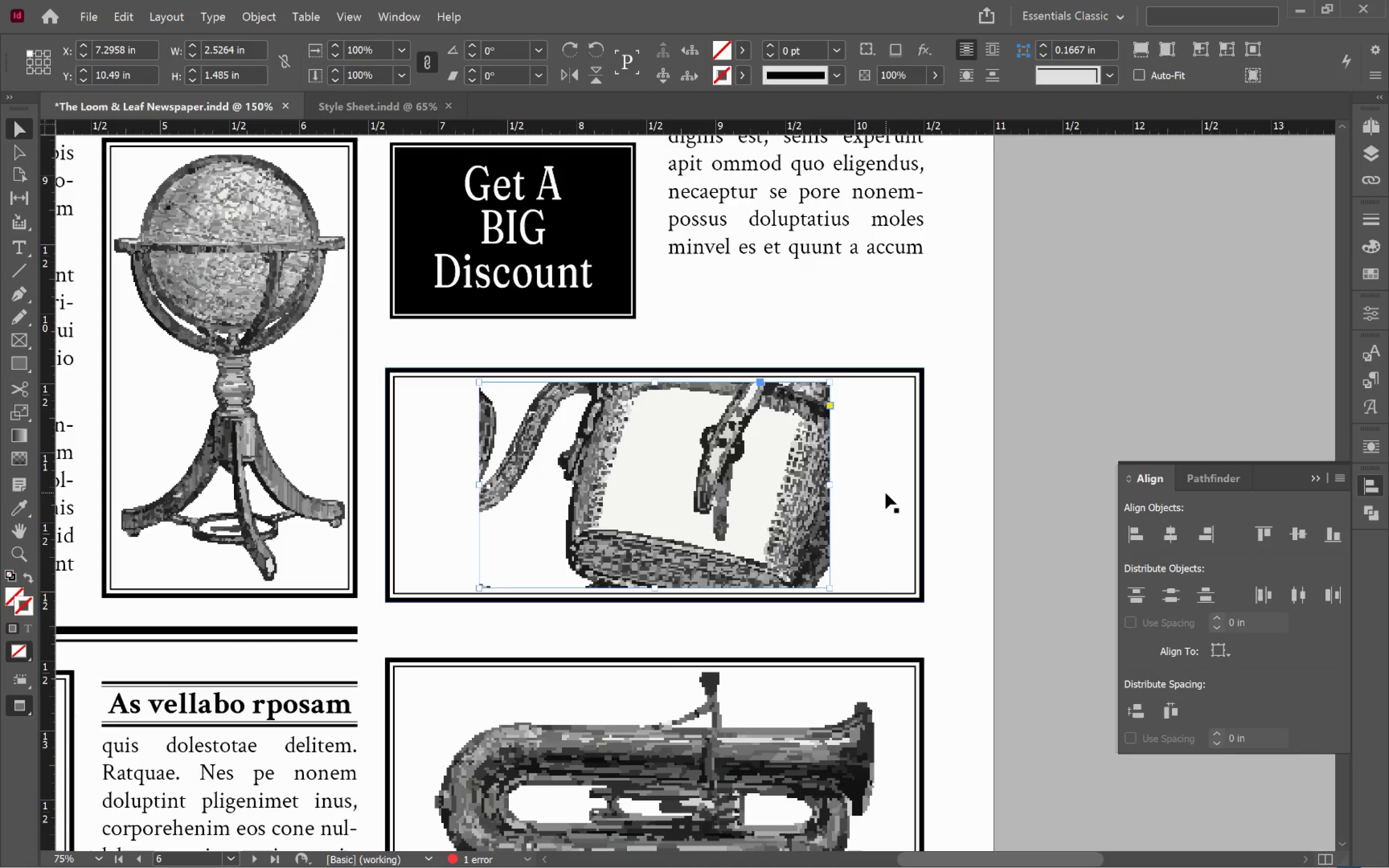 
hold_key(key=ShiftLeft, duration=1.67)
 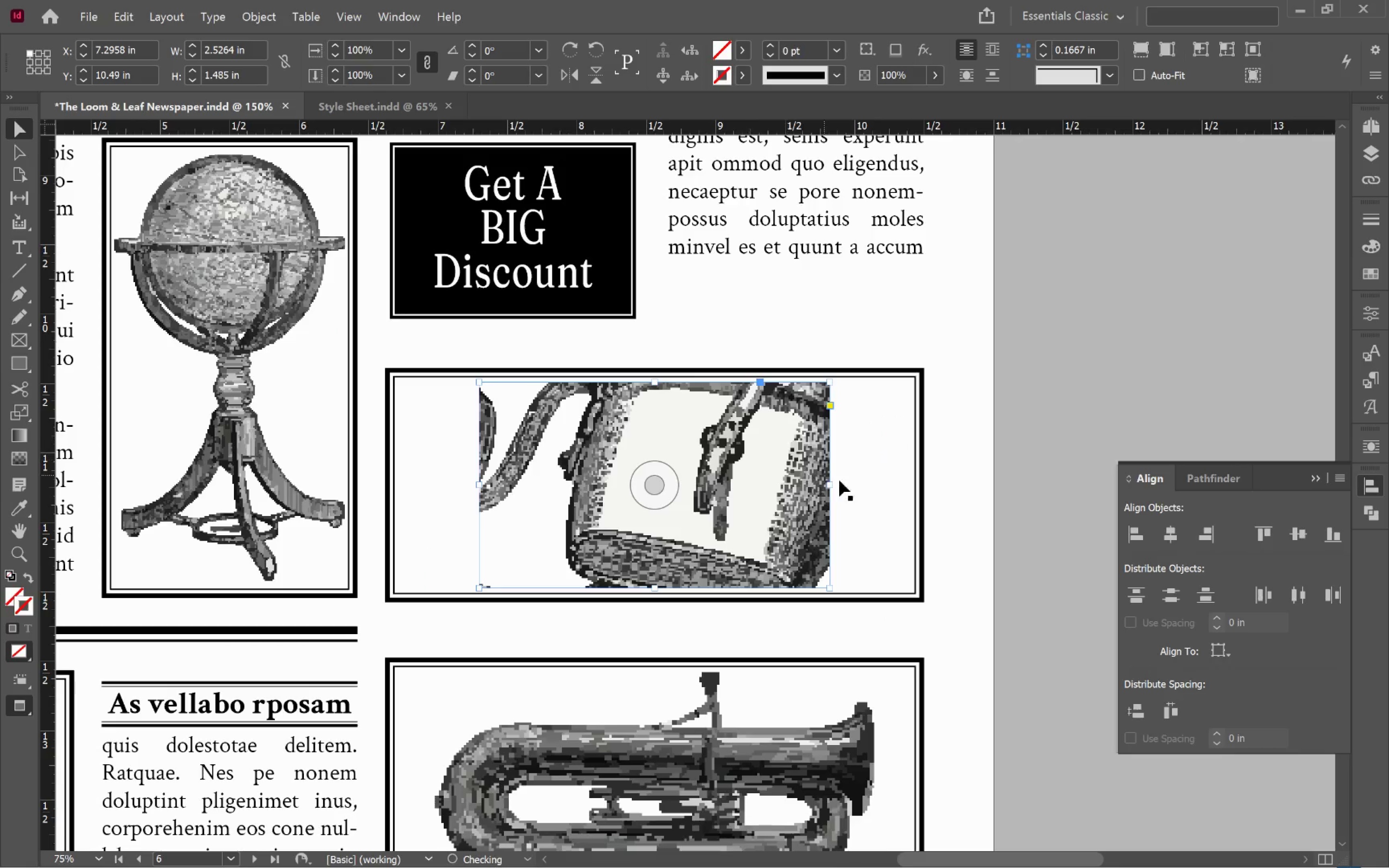 
key(Alt+Control+Shift+C)
 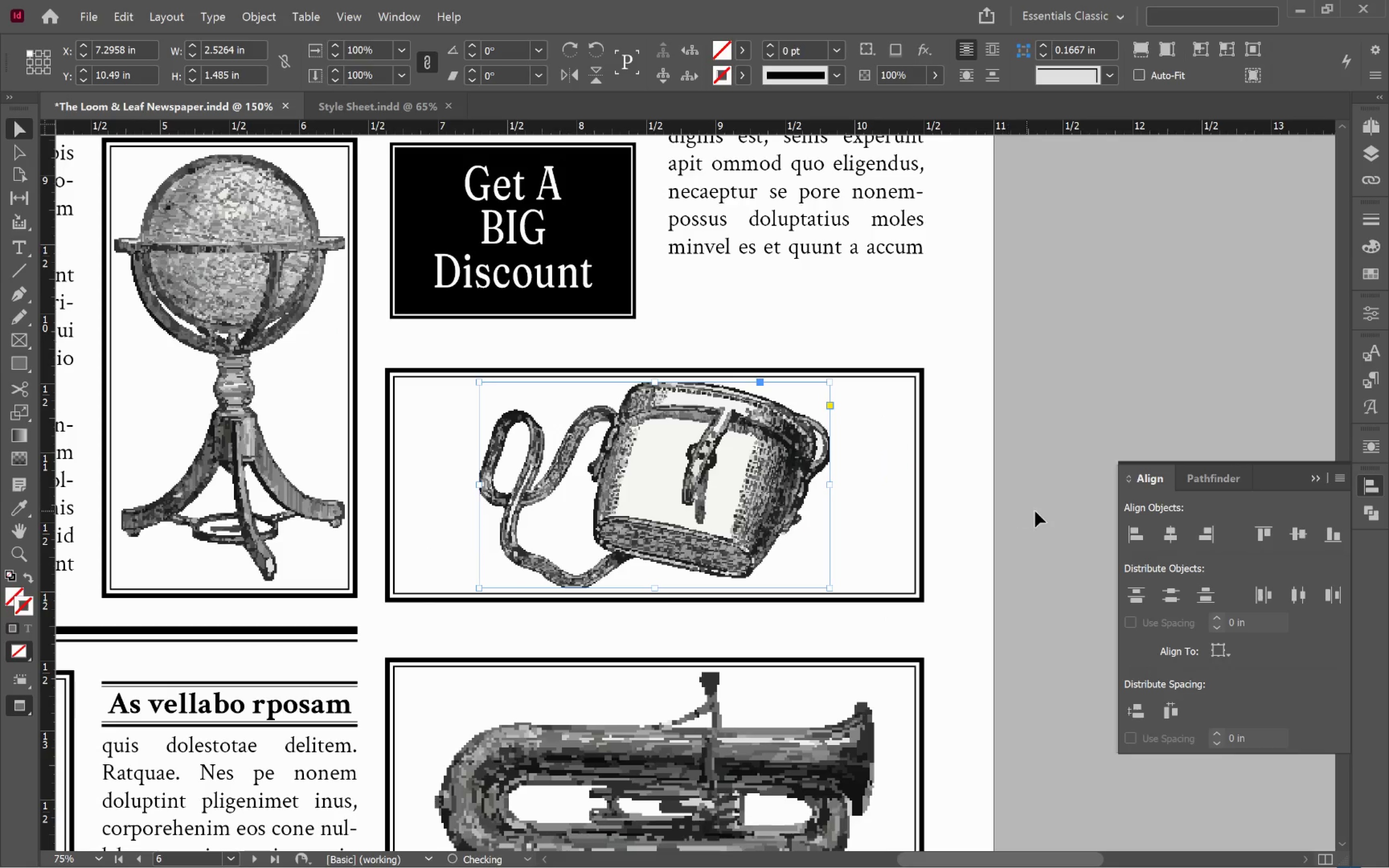 
left_click([1044, 512])
 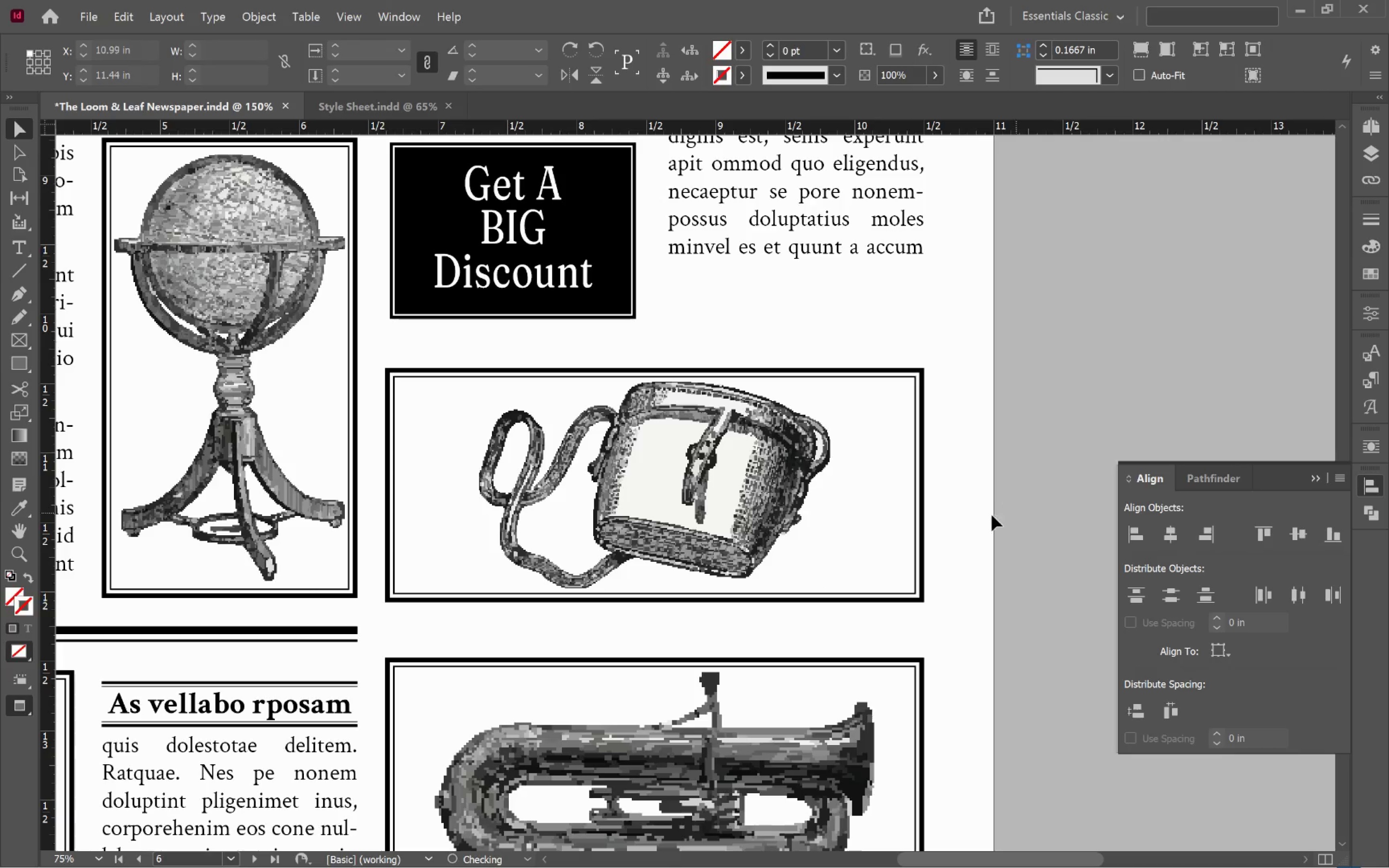 
hold_key(key=AltLeft, duration=0.77)
scroll: coordinate [987, 518], scroll_direction: down, amount: 4.0
 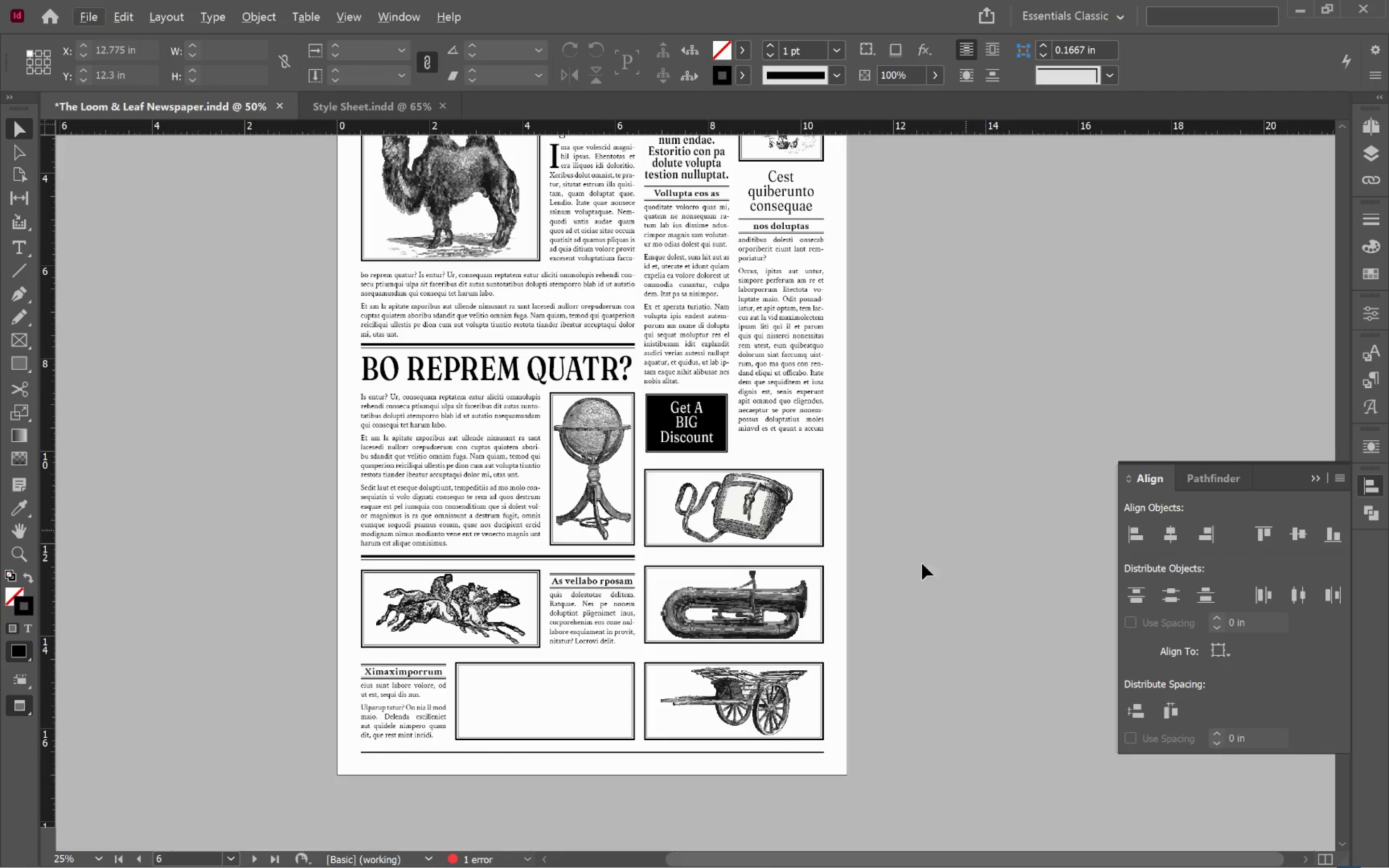 
hold_key(key=Space, duration=0.73)
 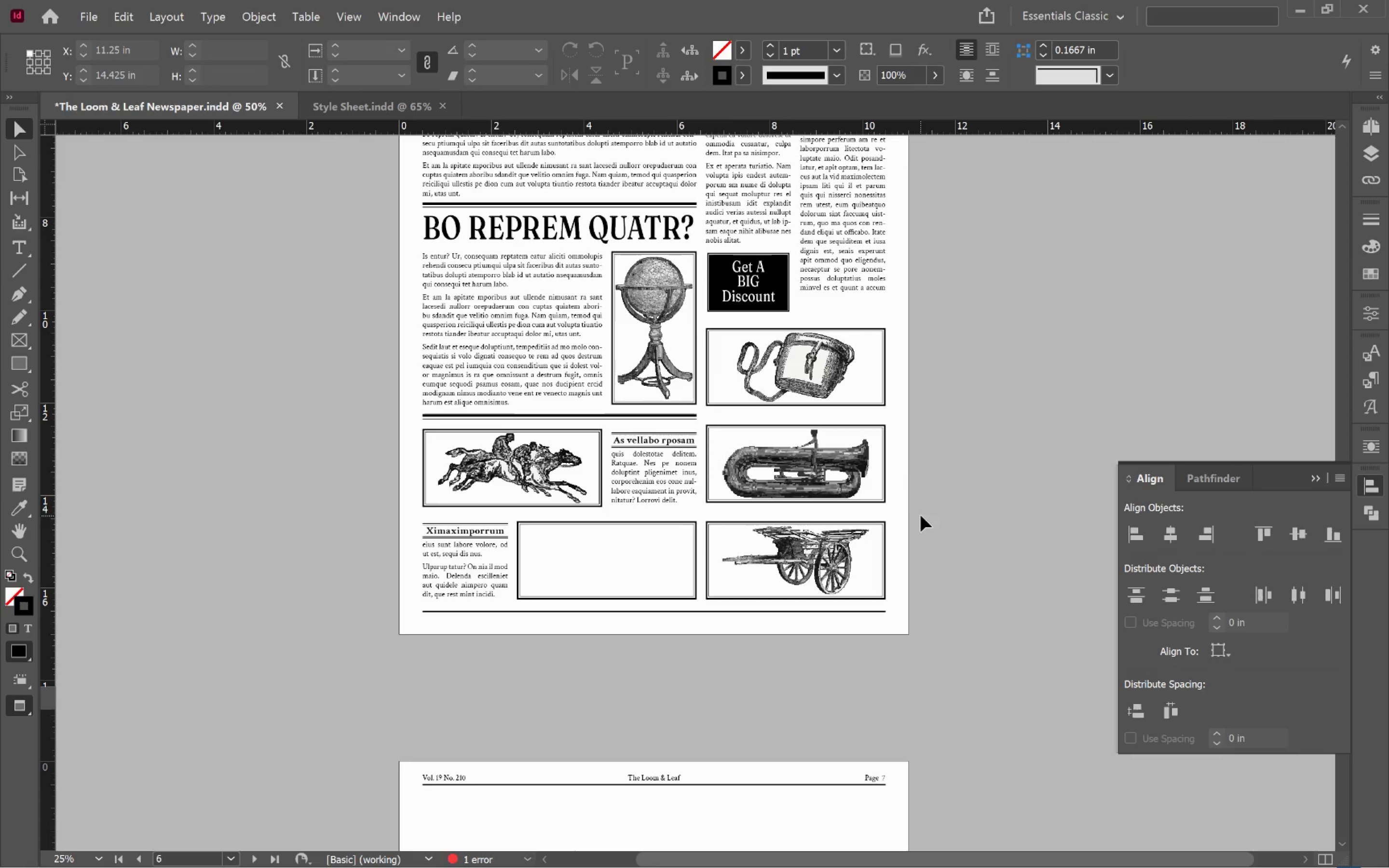 
left_click_drag(start_coordinate=[855, 609], to_coordinate=[916, 468])
 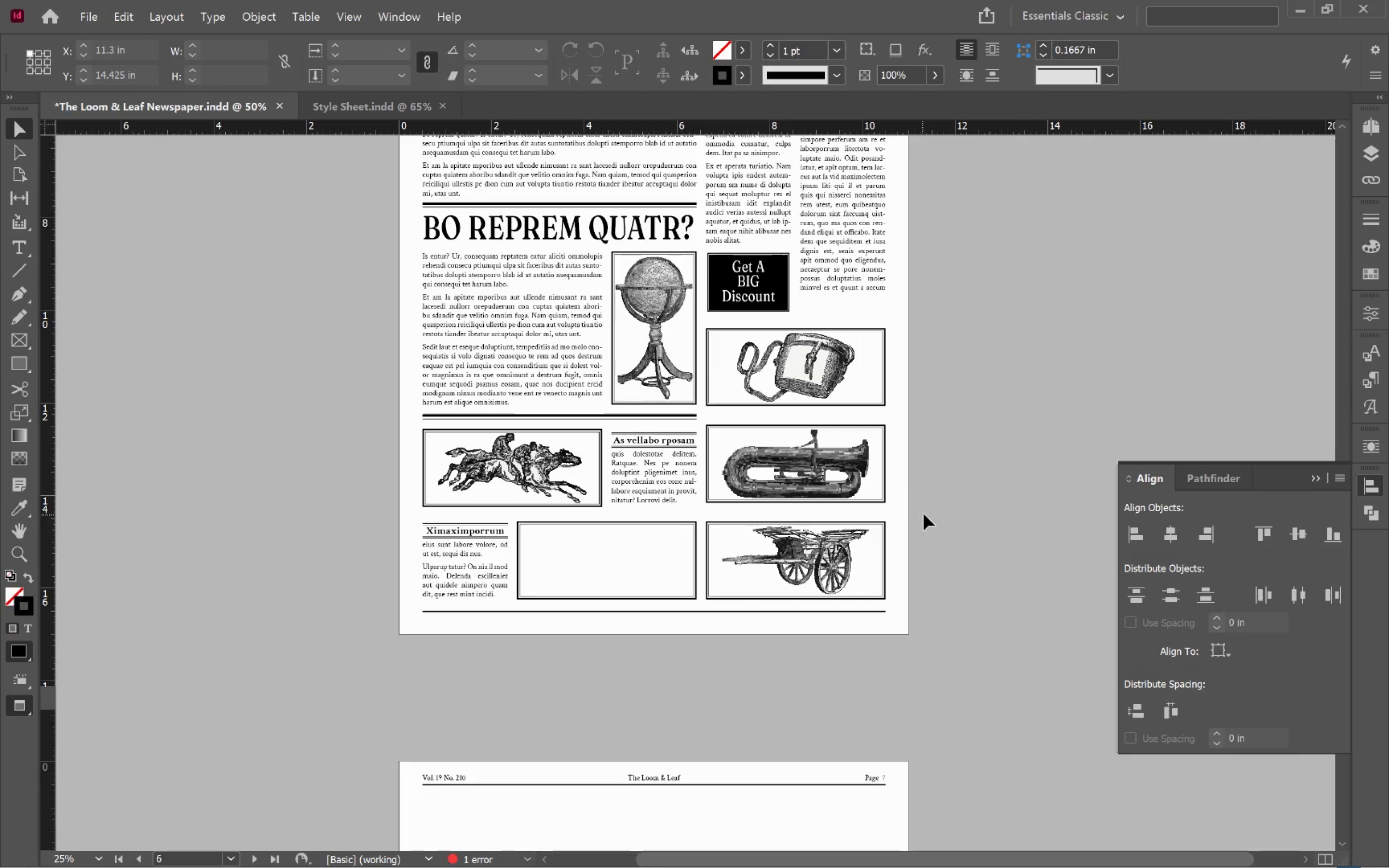 
key(Control+S)
 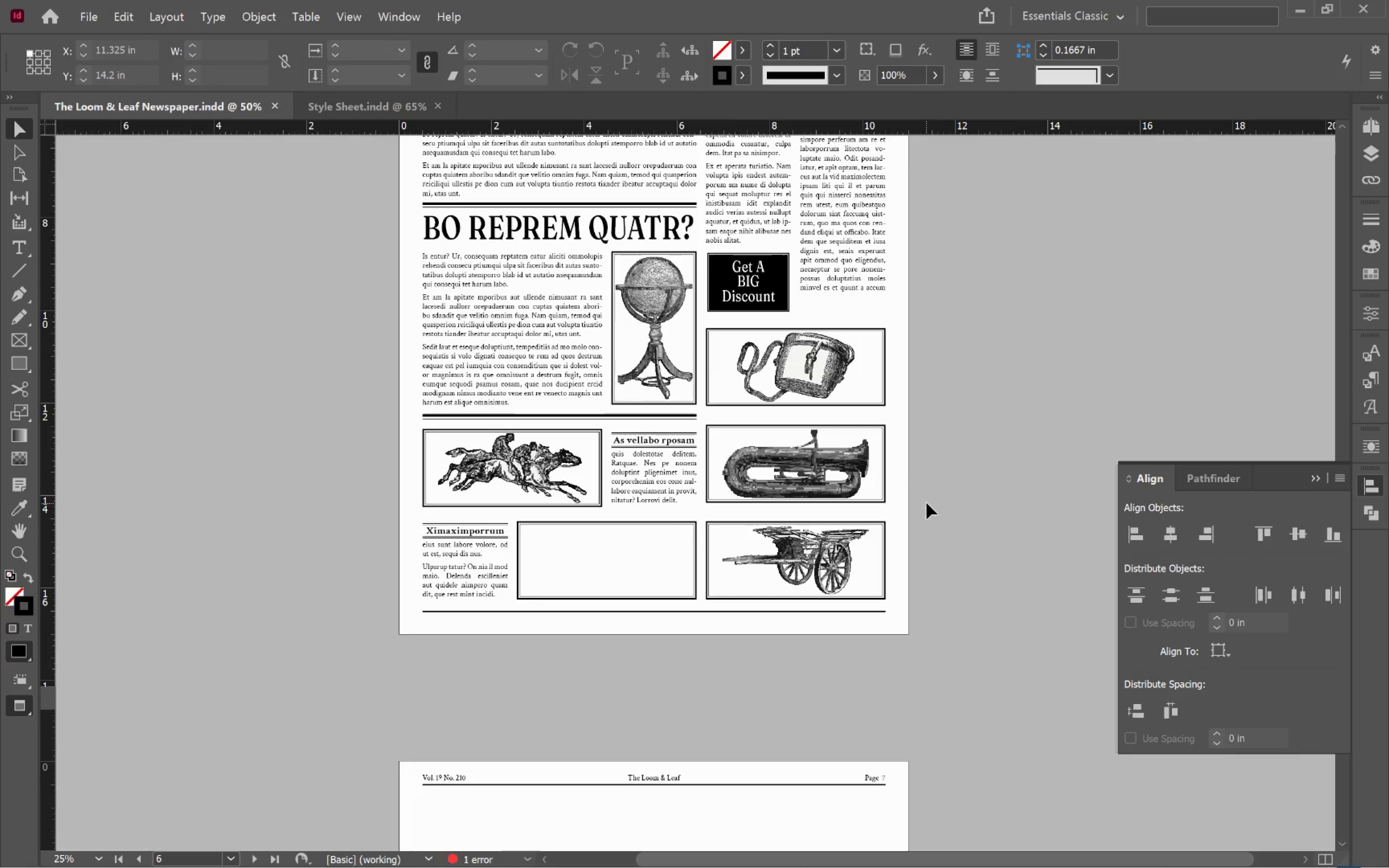 
key(Alt+AltLeft)
 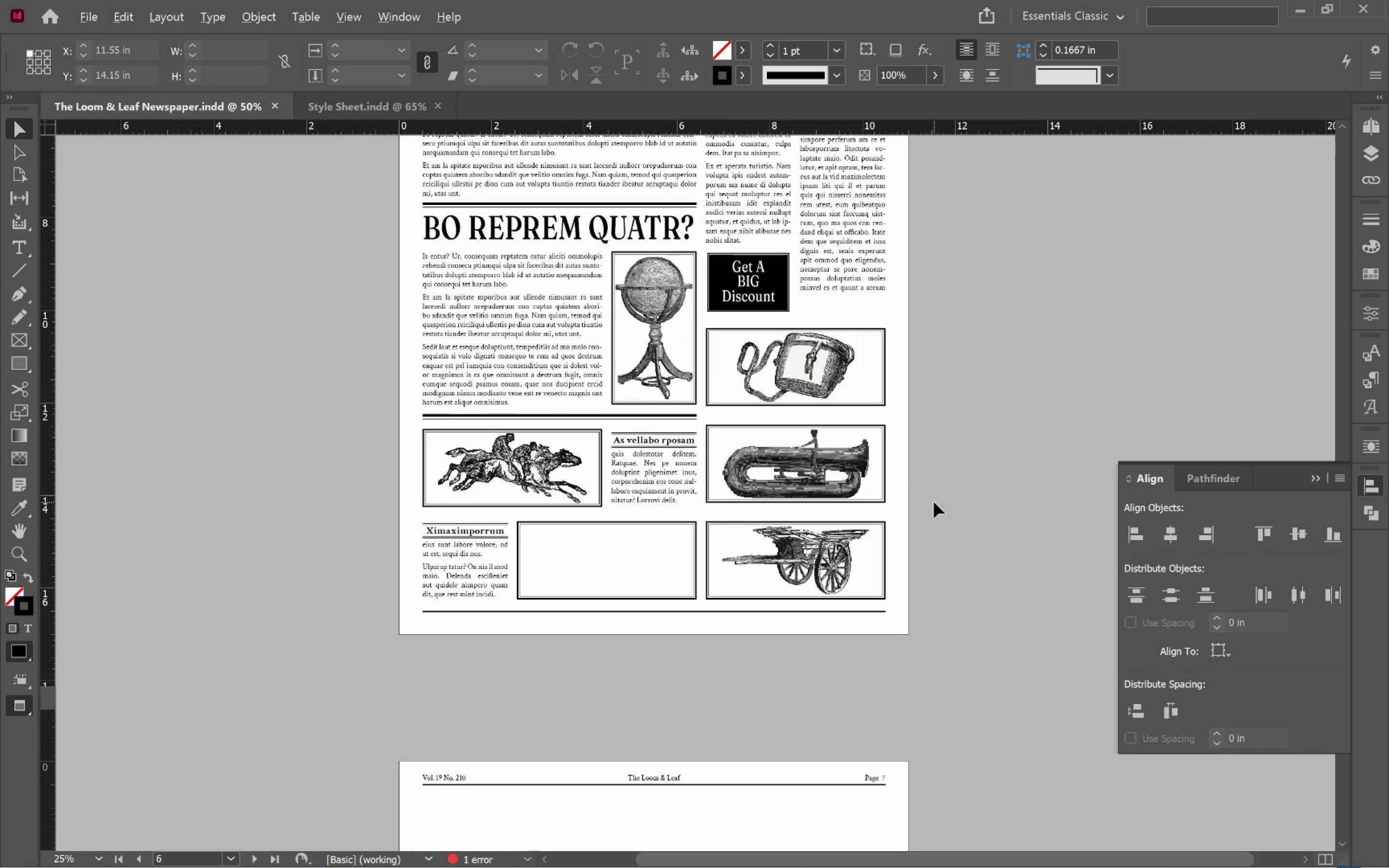 
key(Alt+Tab)
 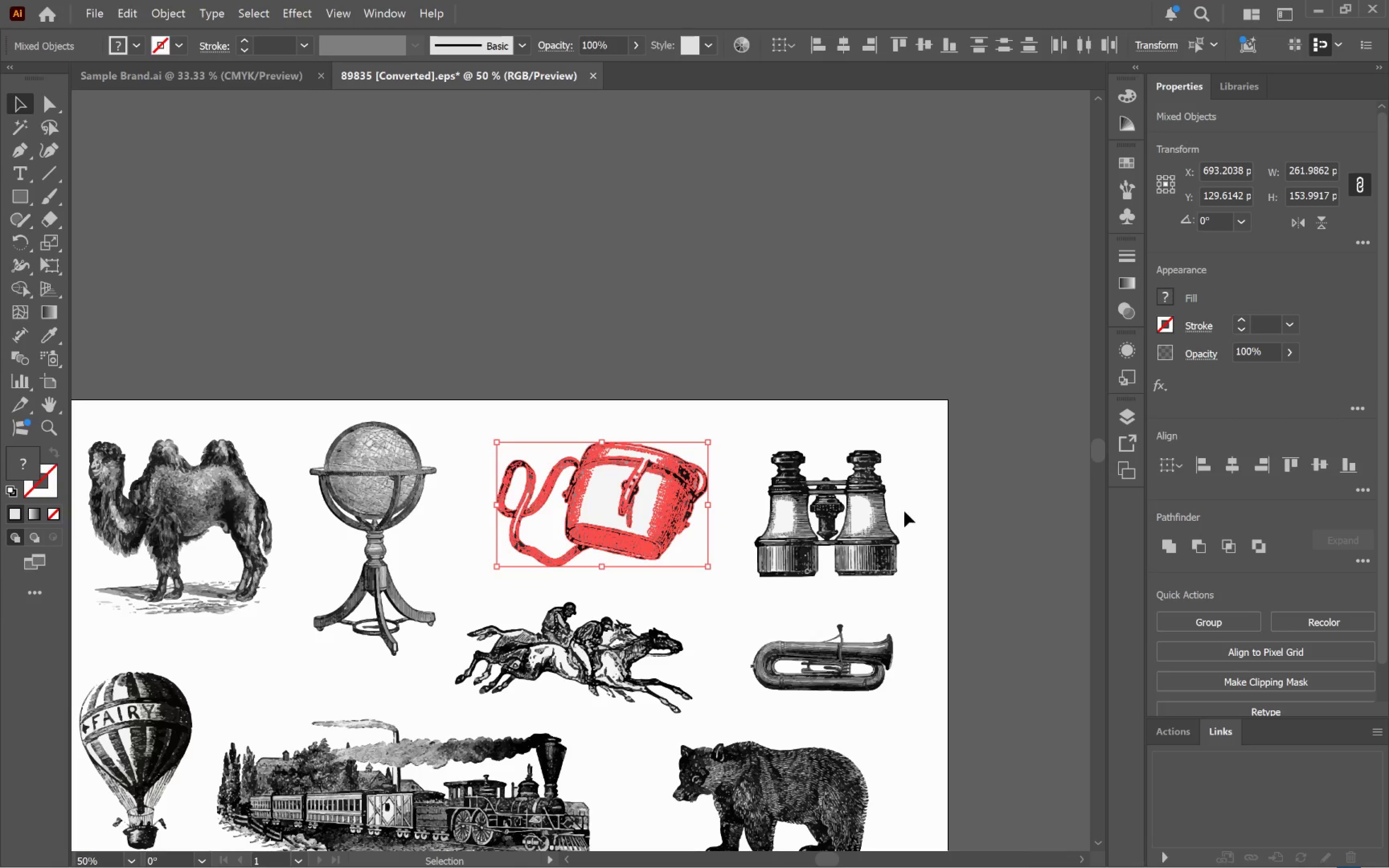 
key(Alt+AltLeft)
 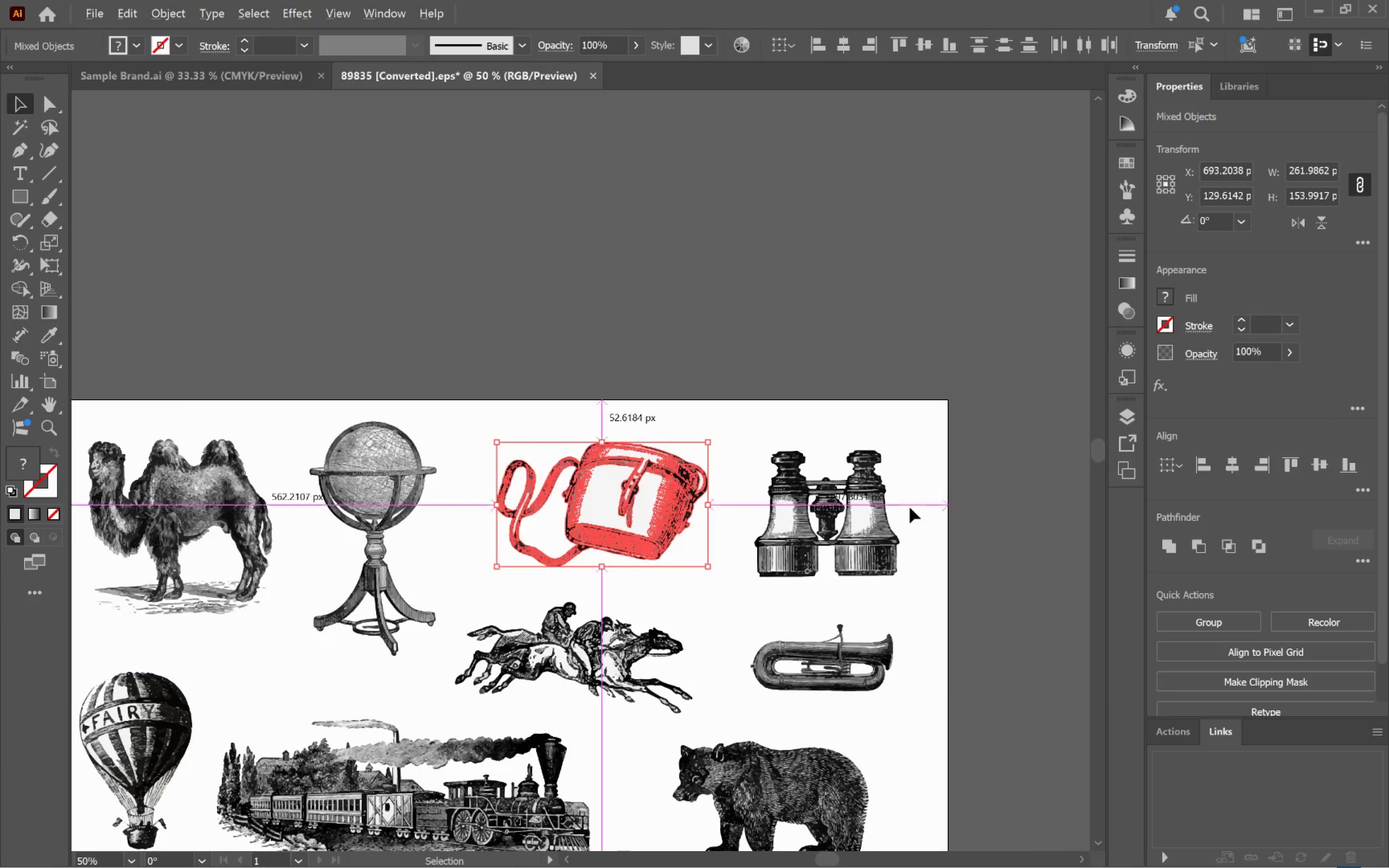 
key(Alt+Tab)
 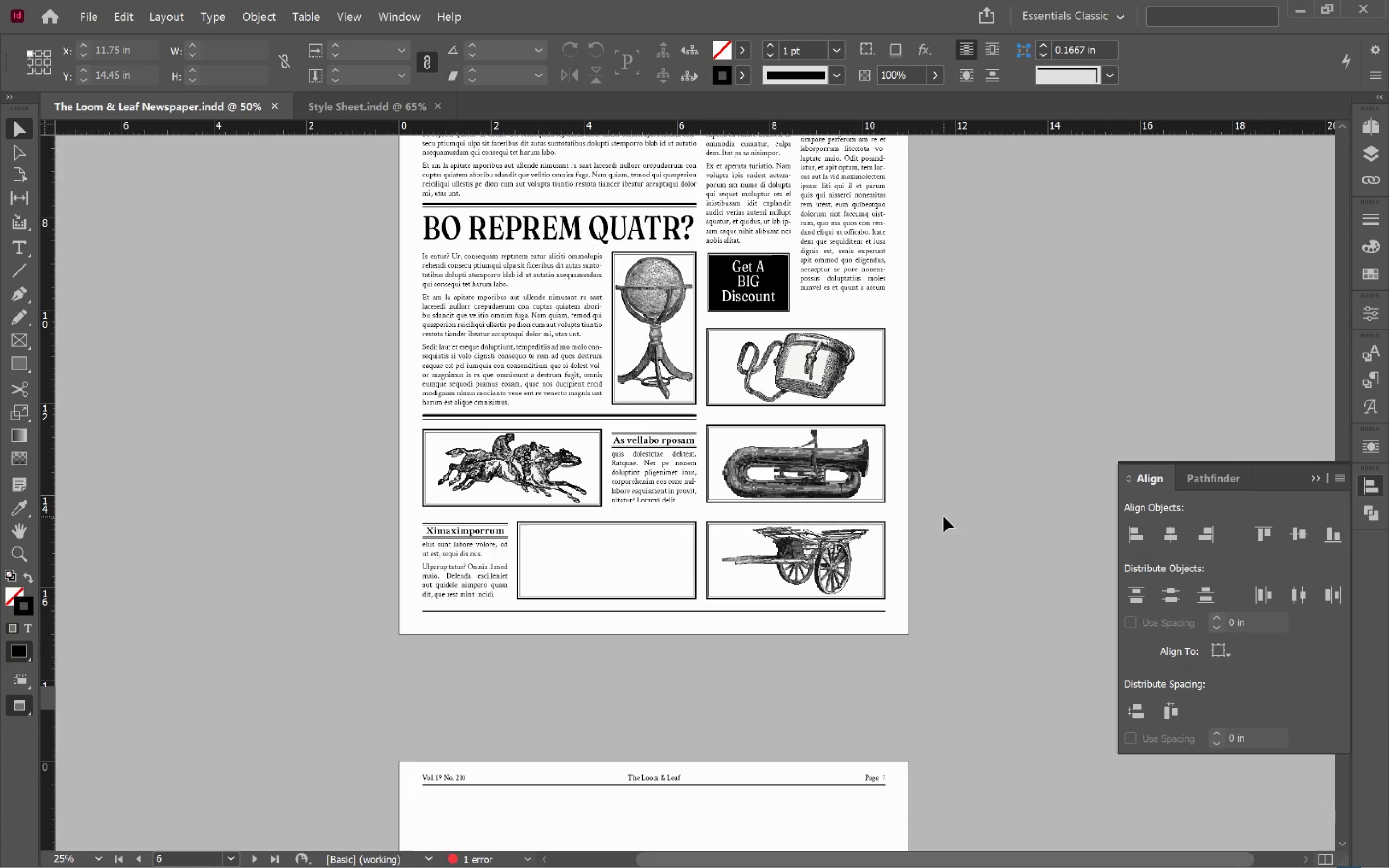 
key(Alt+Tab)
 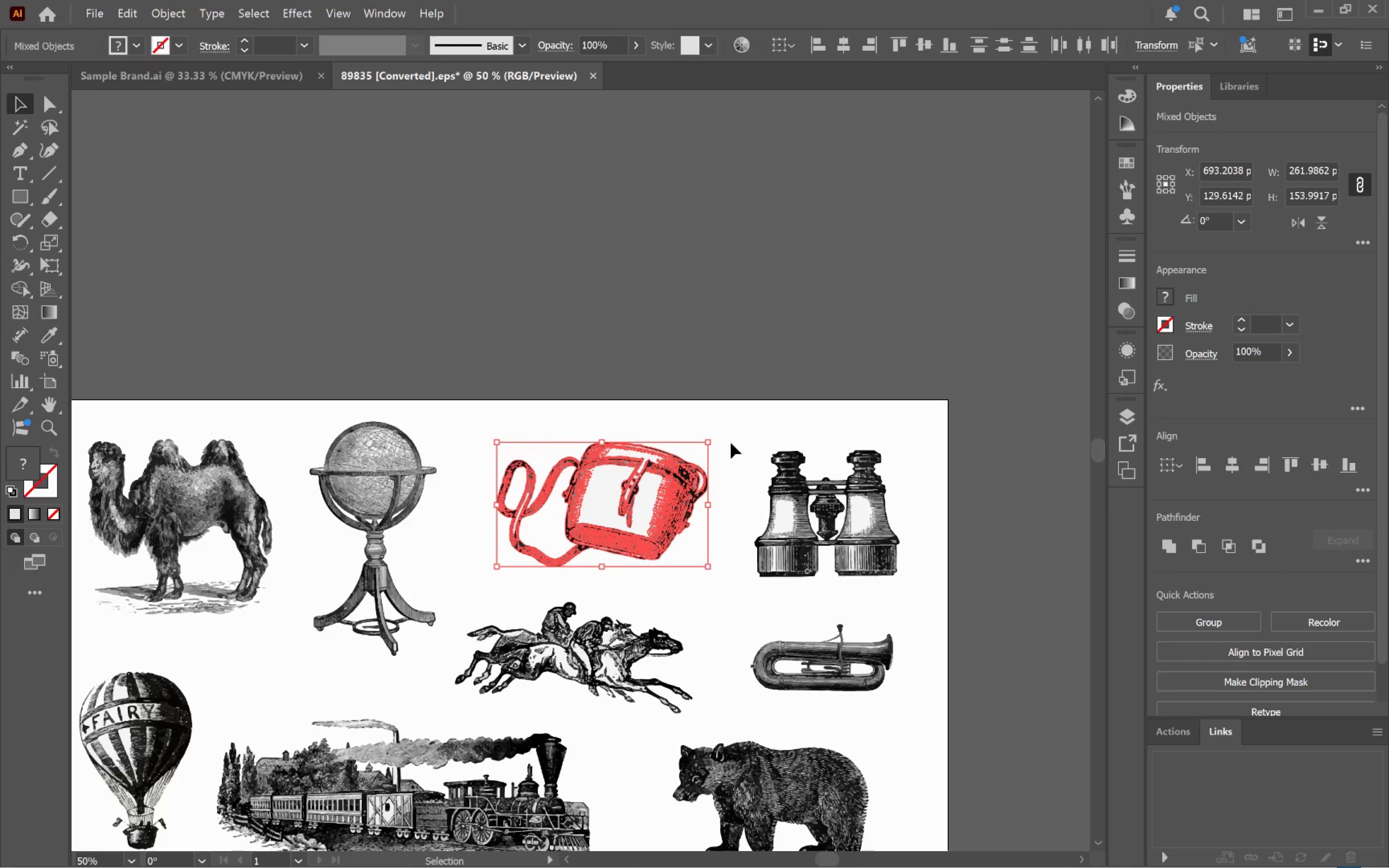 
left_click_drag(start_coordinate=[733, 433], to_coordinate=[931, 597])
 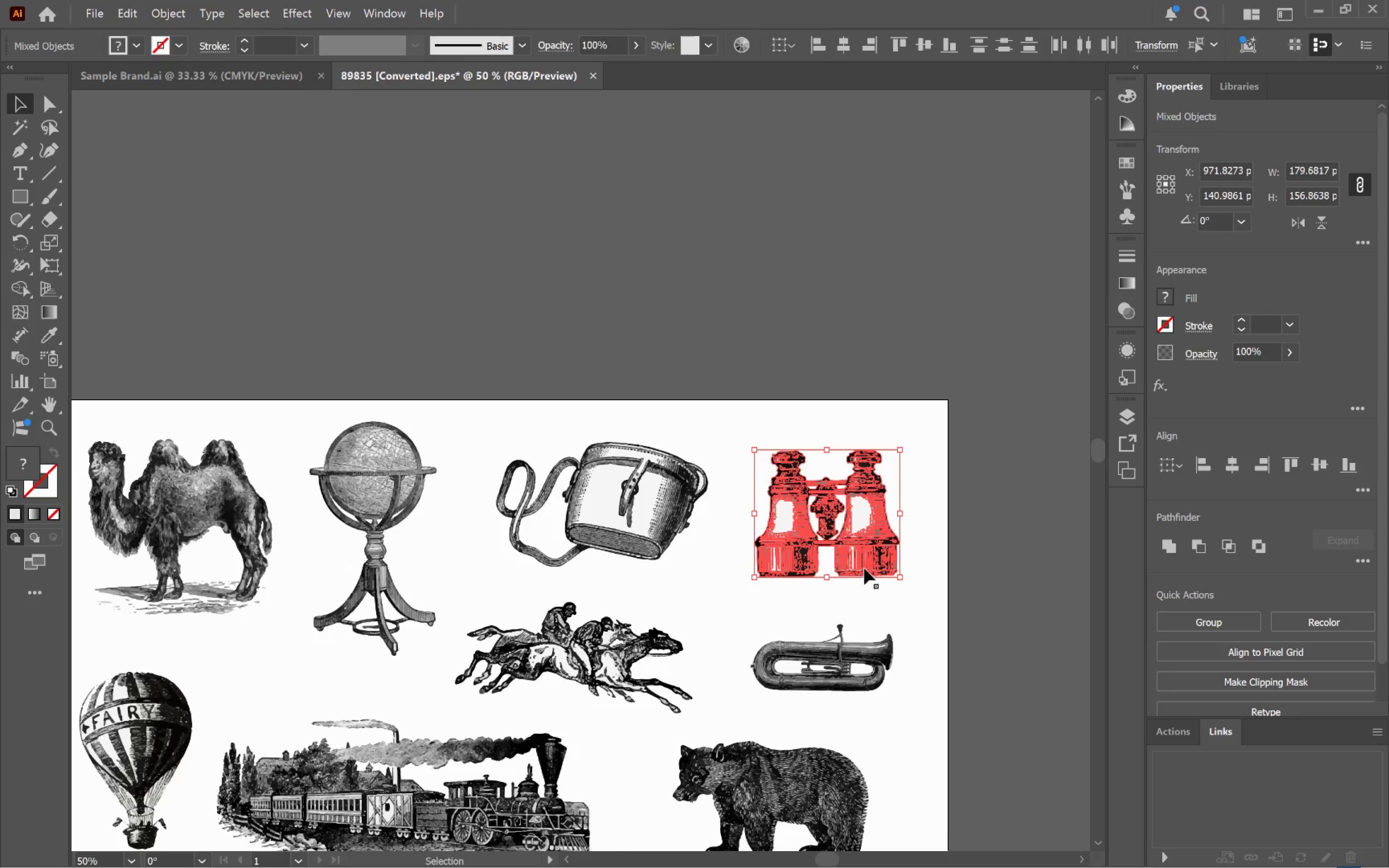 
left_click_drag(start_coordinate=[866, 565], to_coordinate=[632, 560])
 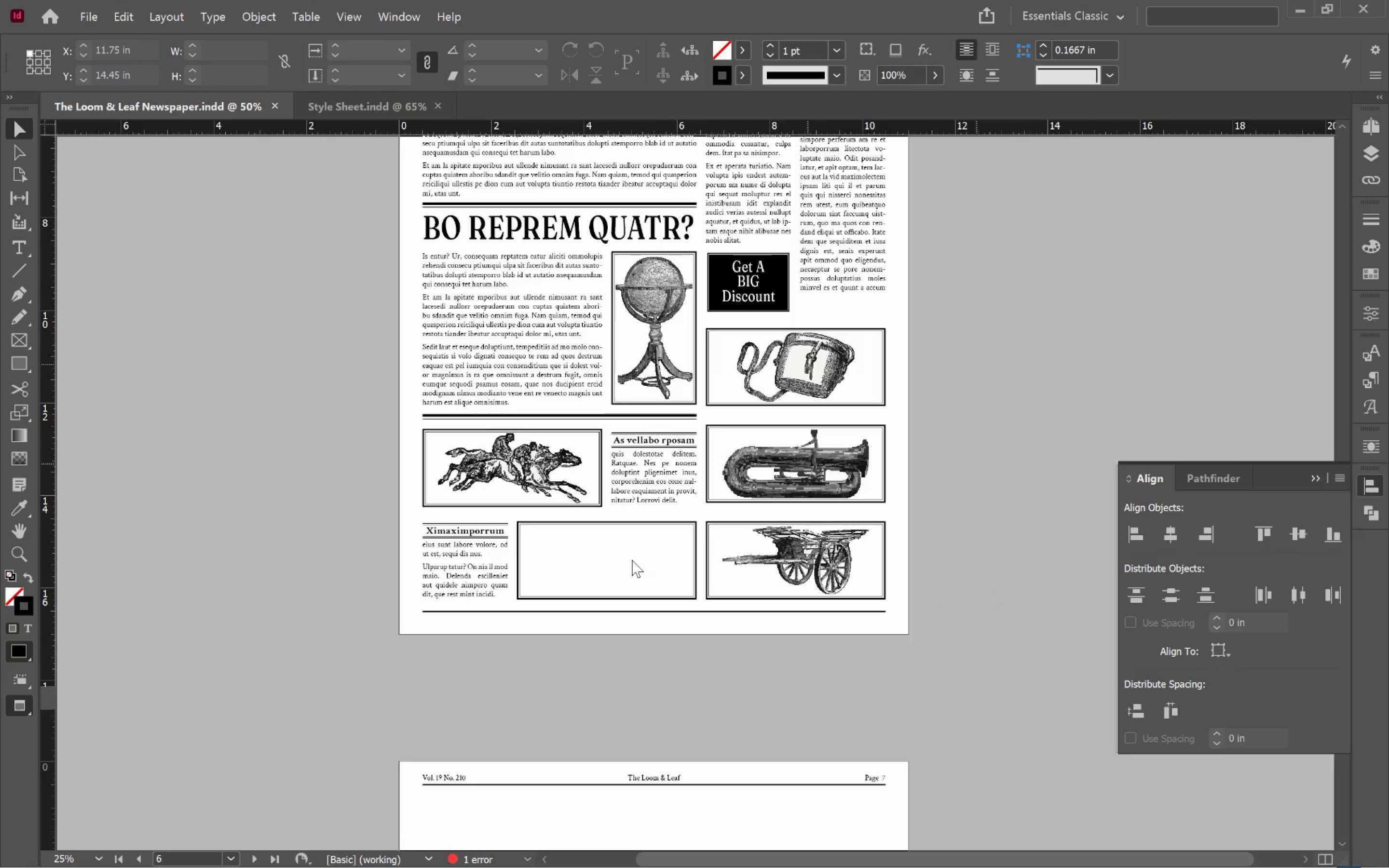 
key(Alt+AltLeft)
 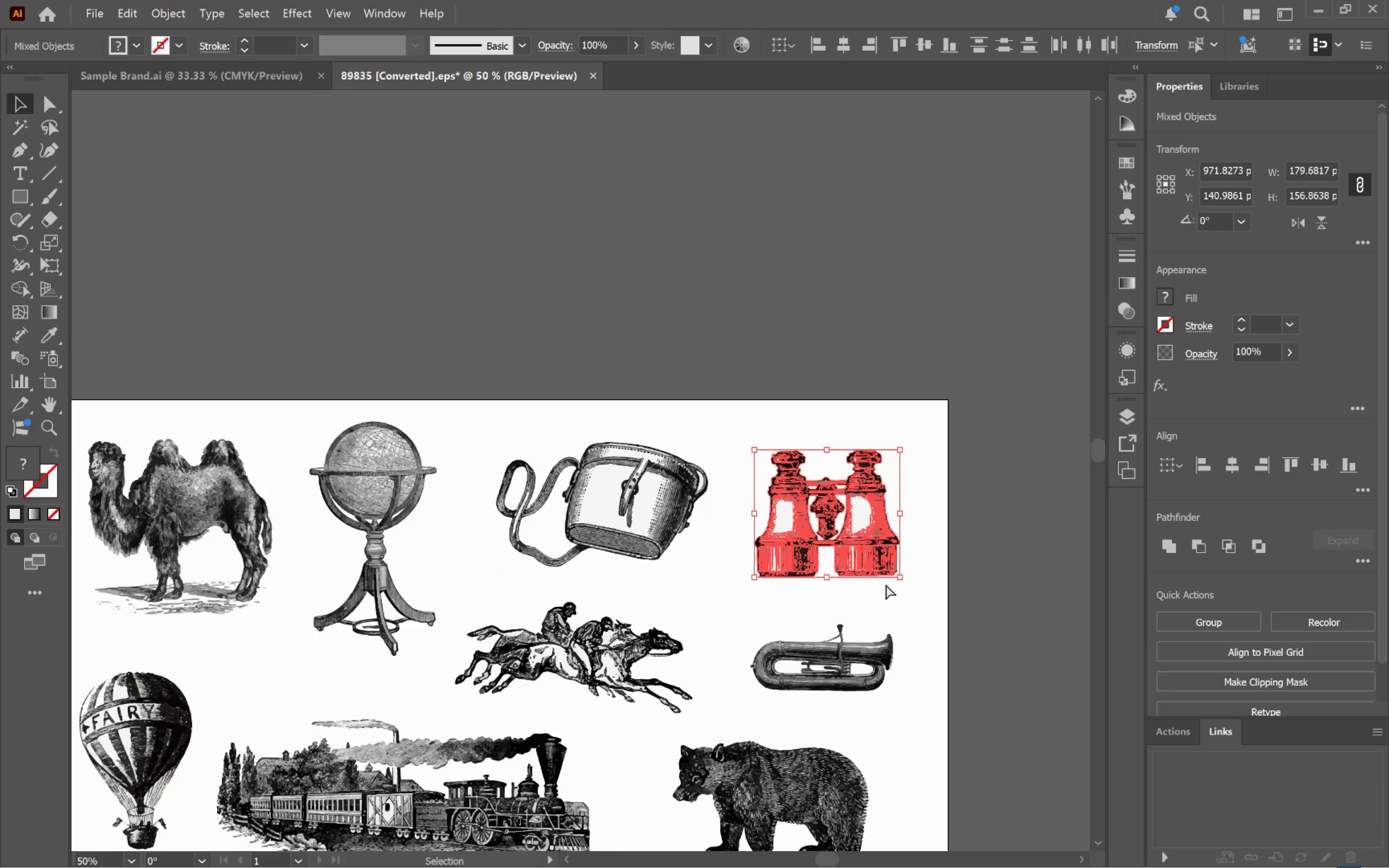 
key(Alt+Tab)
 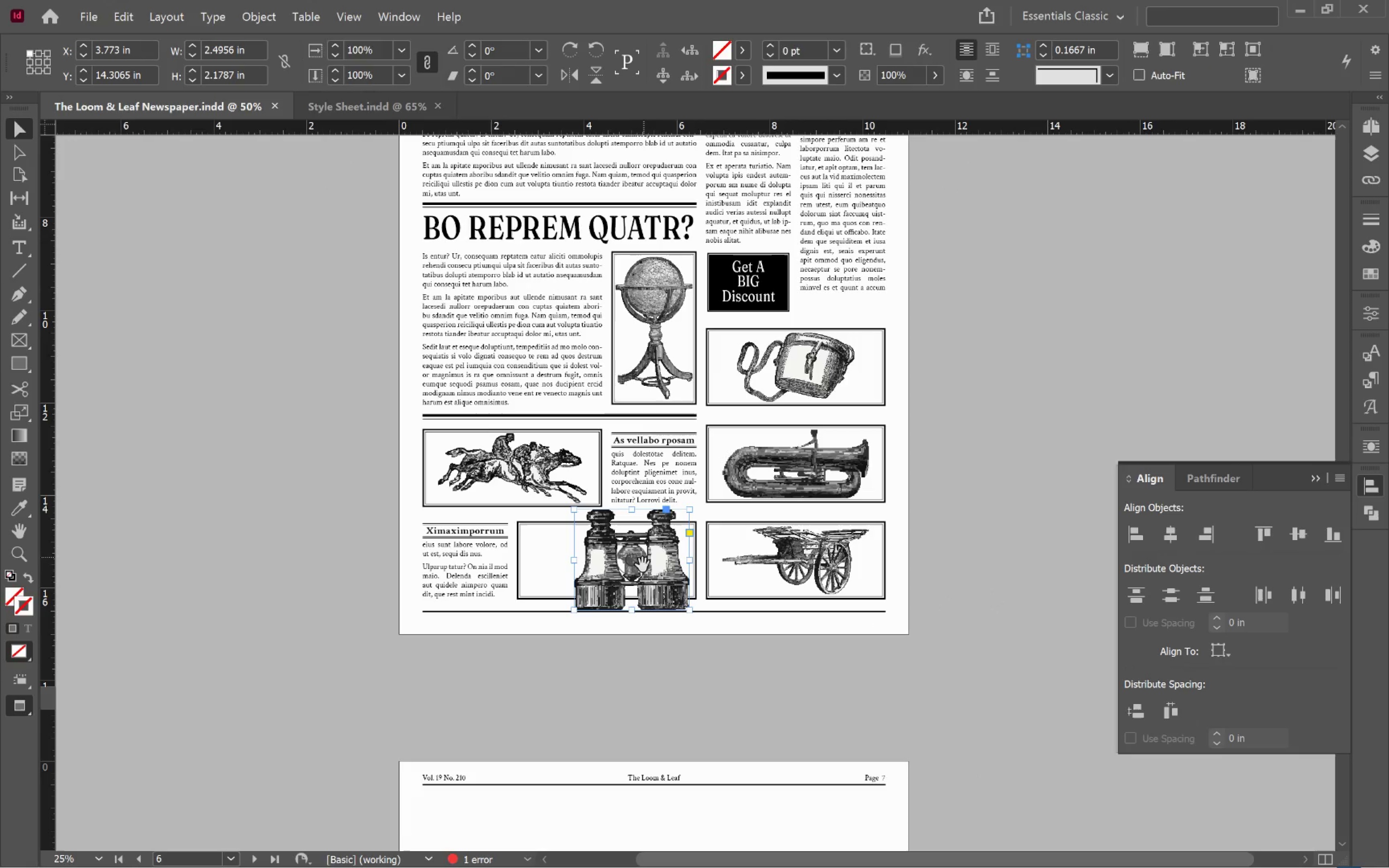 
hold_key(key=ShiftLeft, duration=0.44)
left_click([550, 566])
 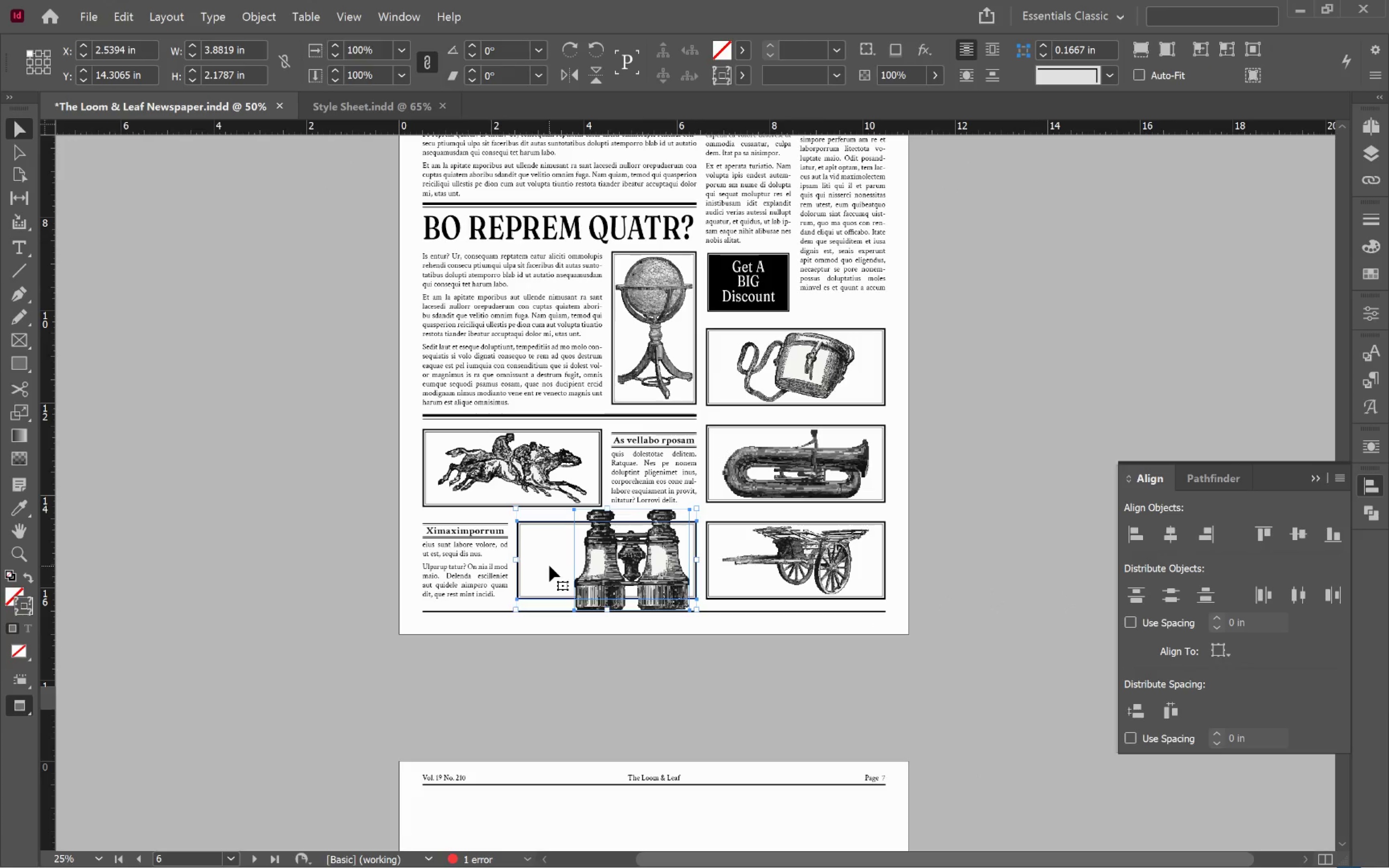 
left_click([549, 566])
 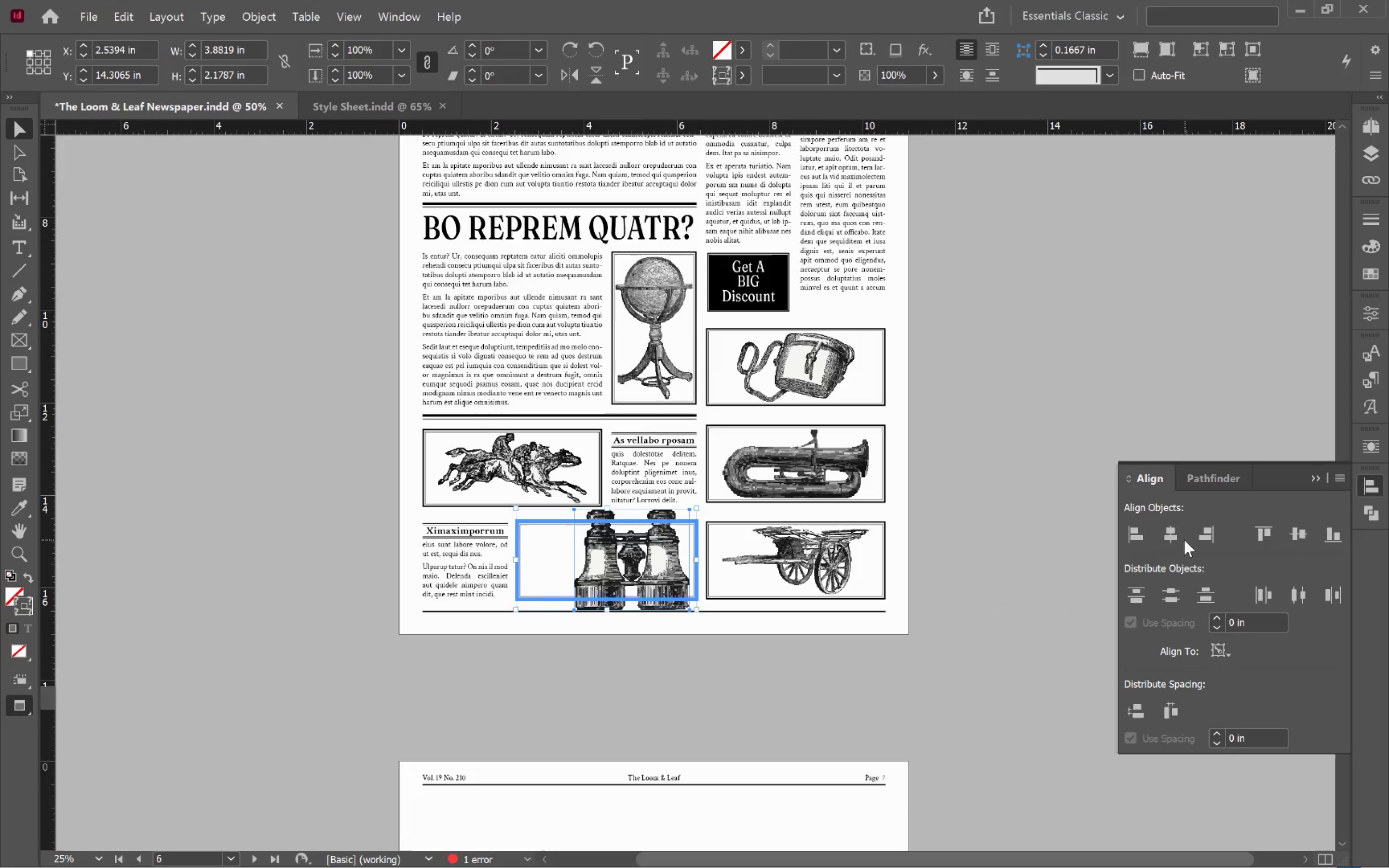 
left_click([1176, 538])
 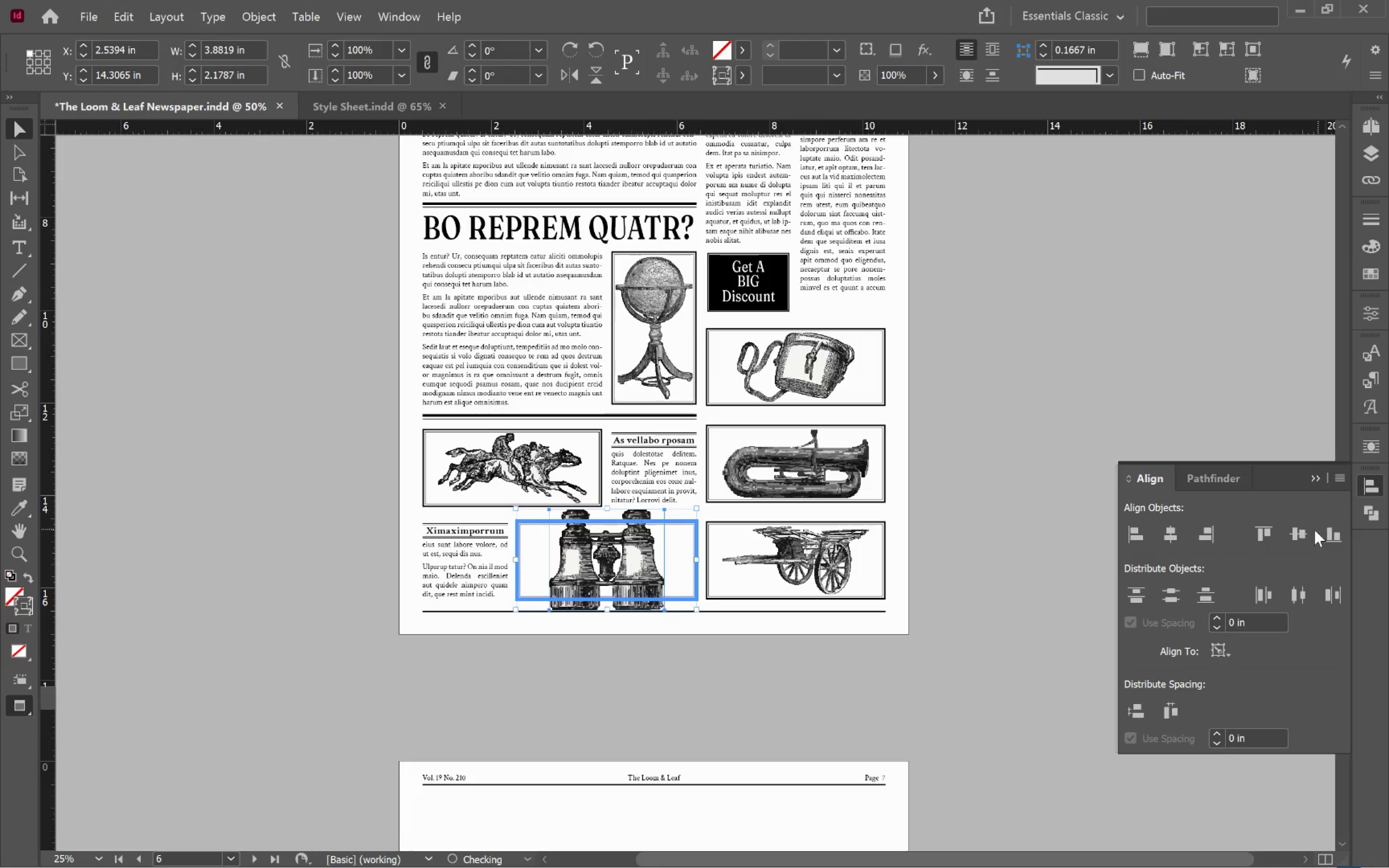 
left_click([1291, 531])
 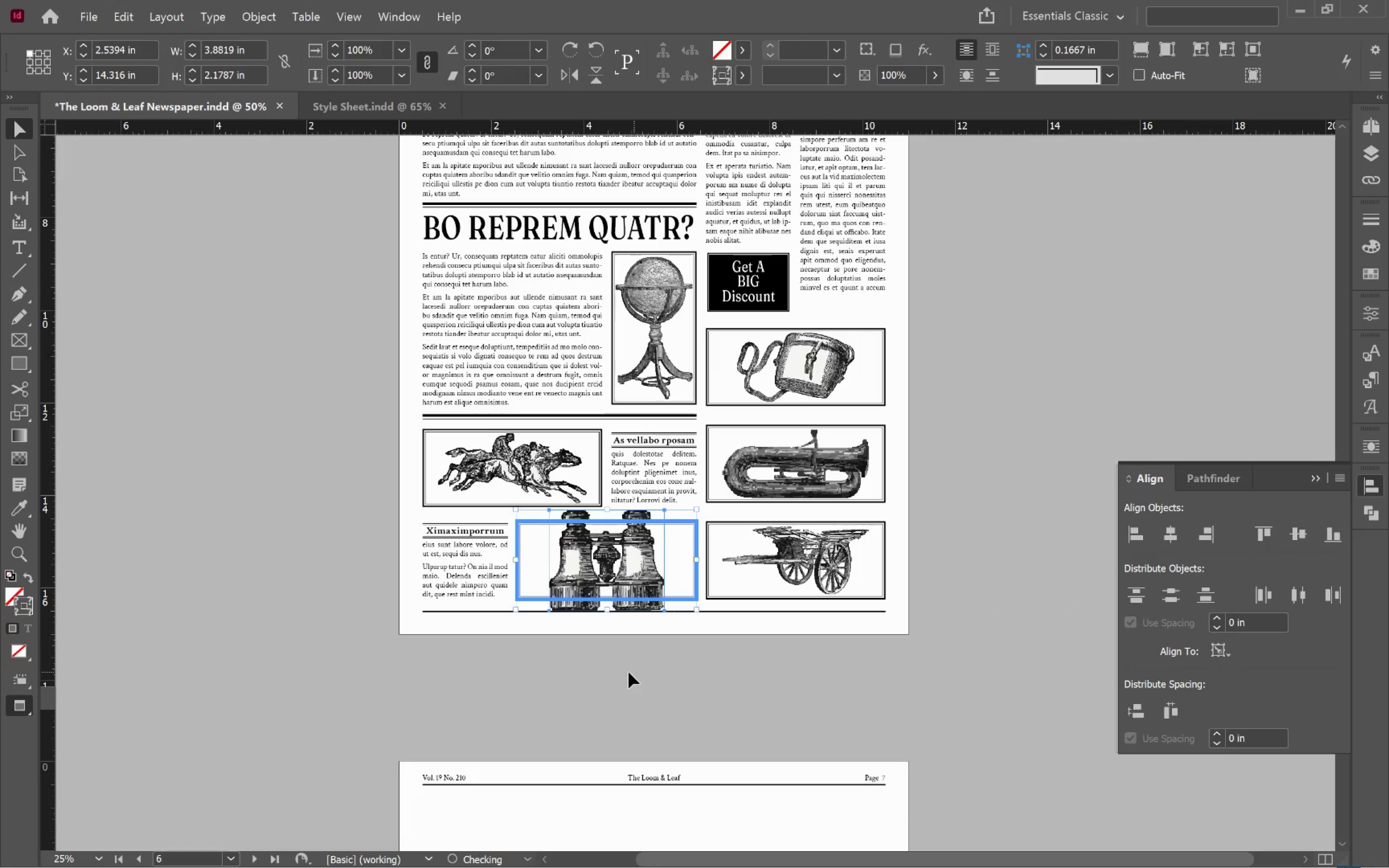 
left_click([628, 672])
 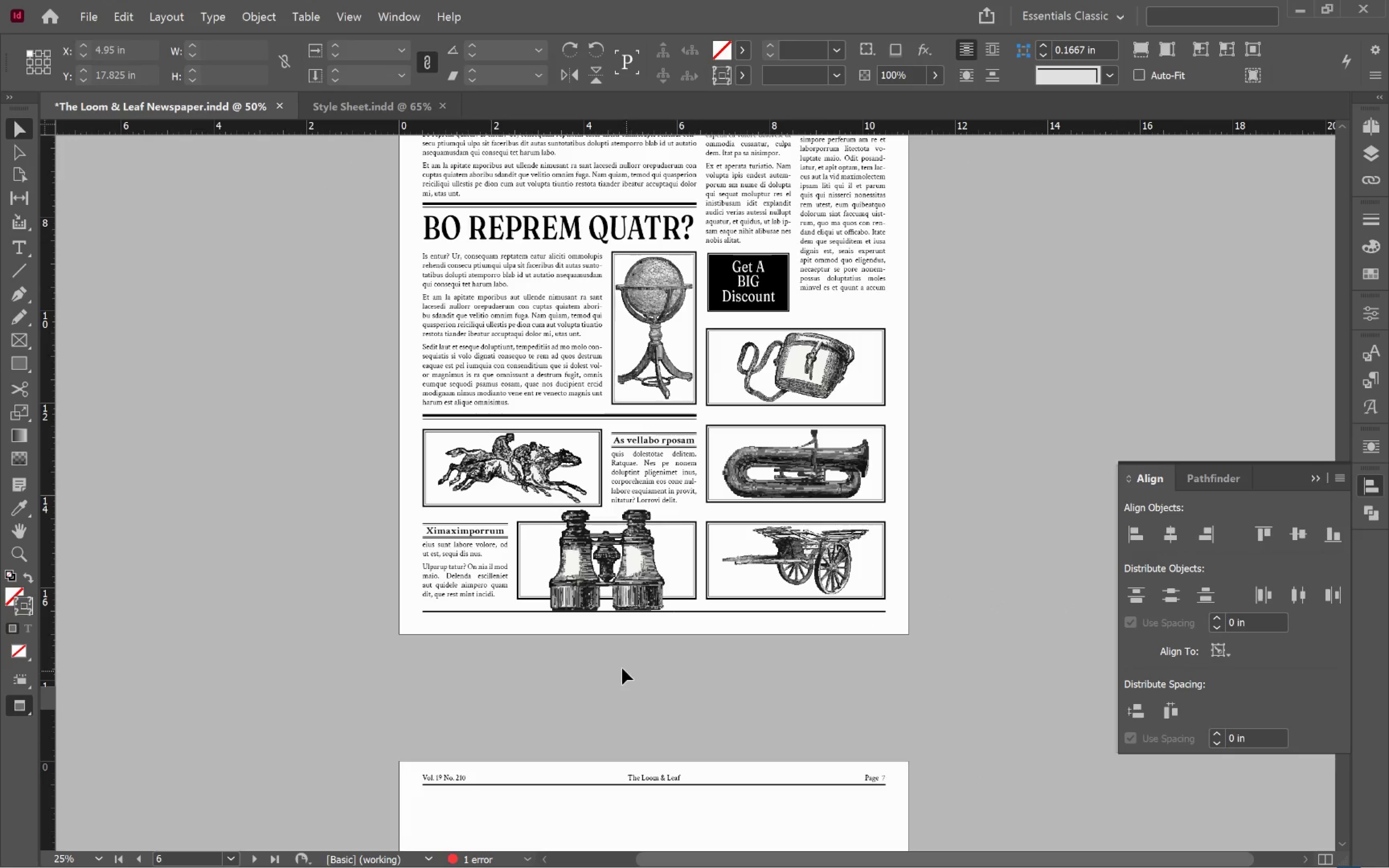 
hold_key(key=AltLeft, duration=0.64)
 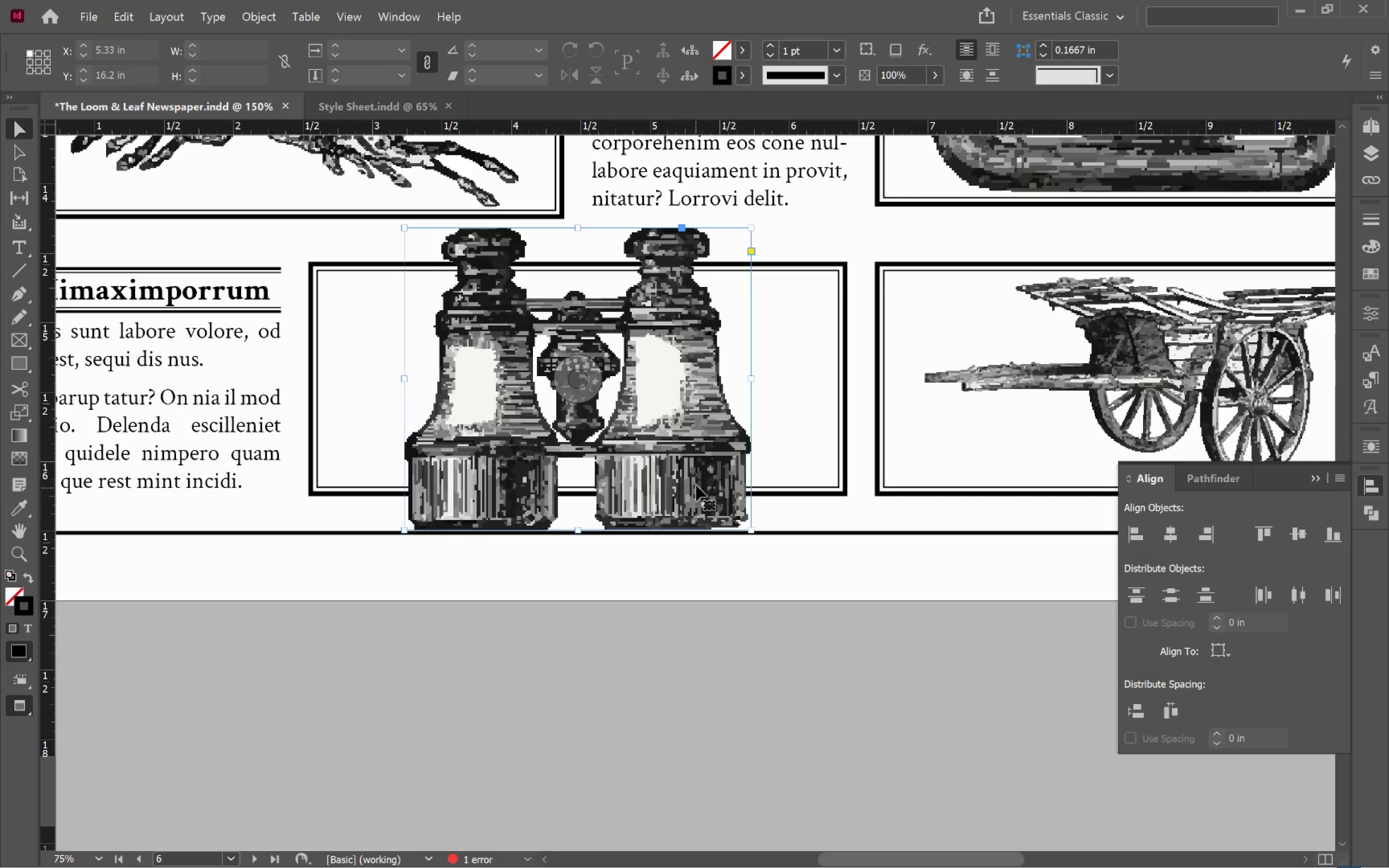 
left_click([696, 489])
 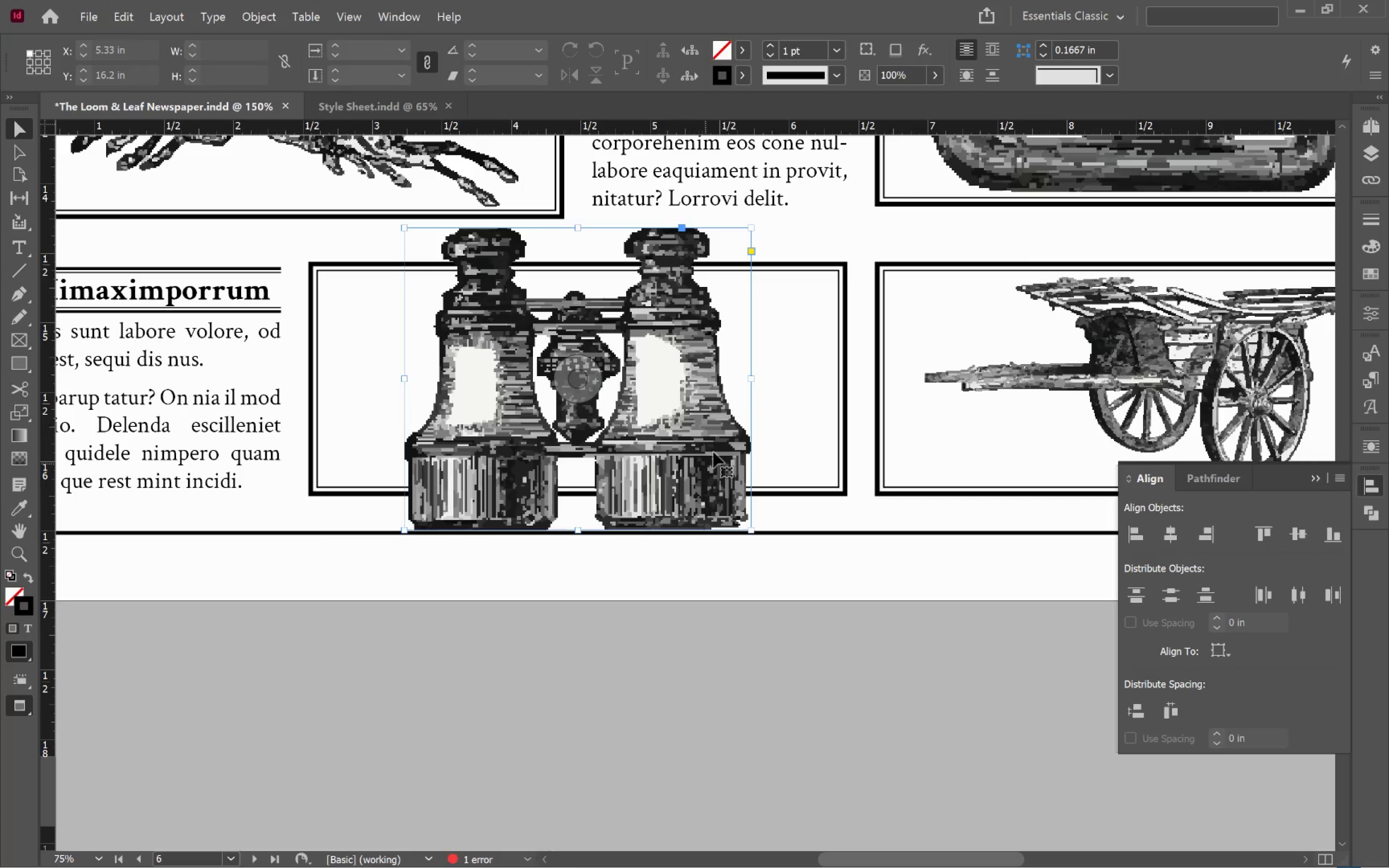 
scroll: coordinate [620, 651], scroll_direction: up, amount: 4.0
 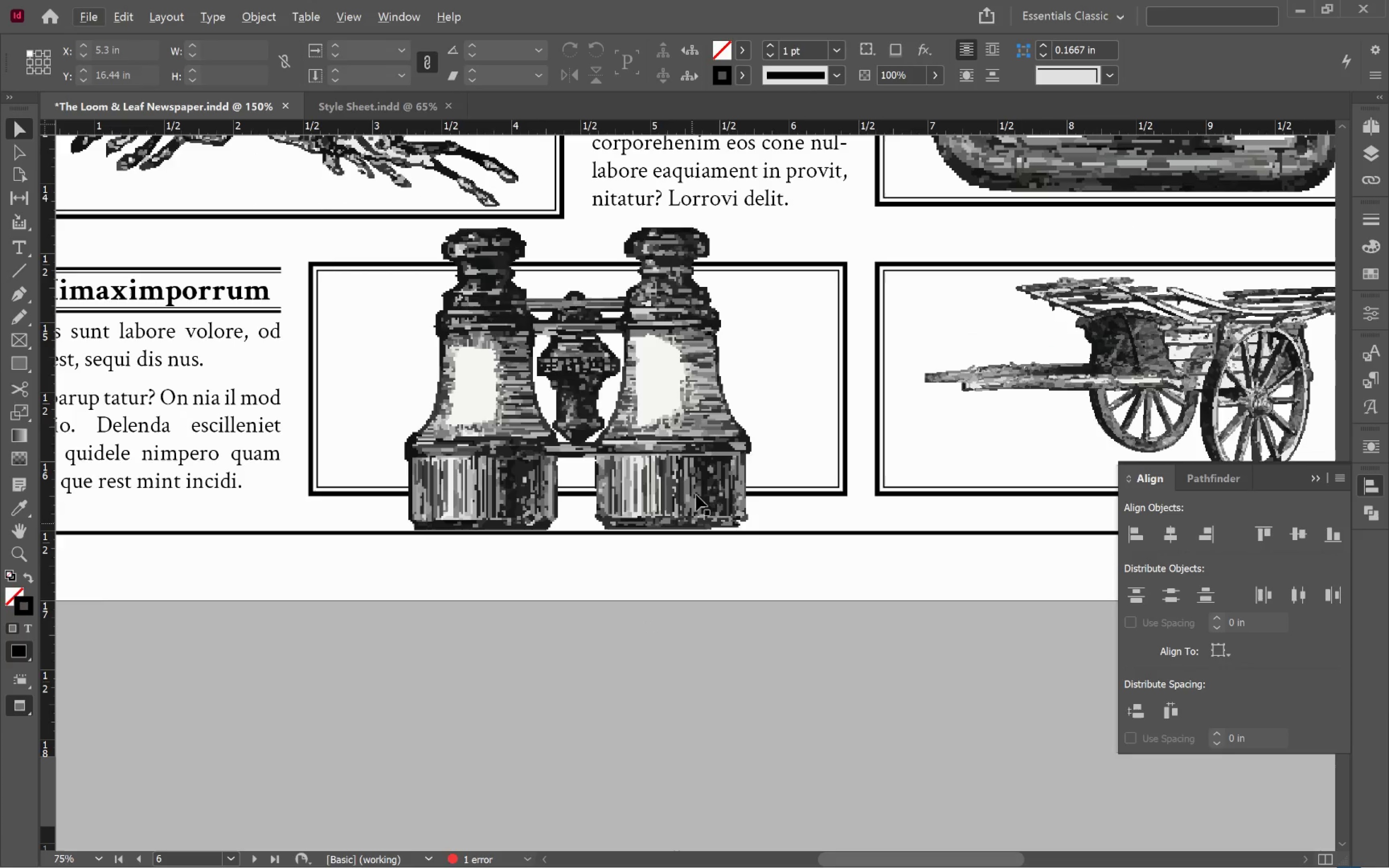 
hold_key(key=Space, duration=0.67)
 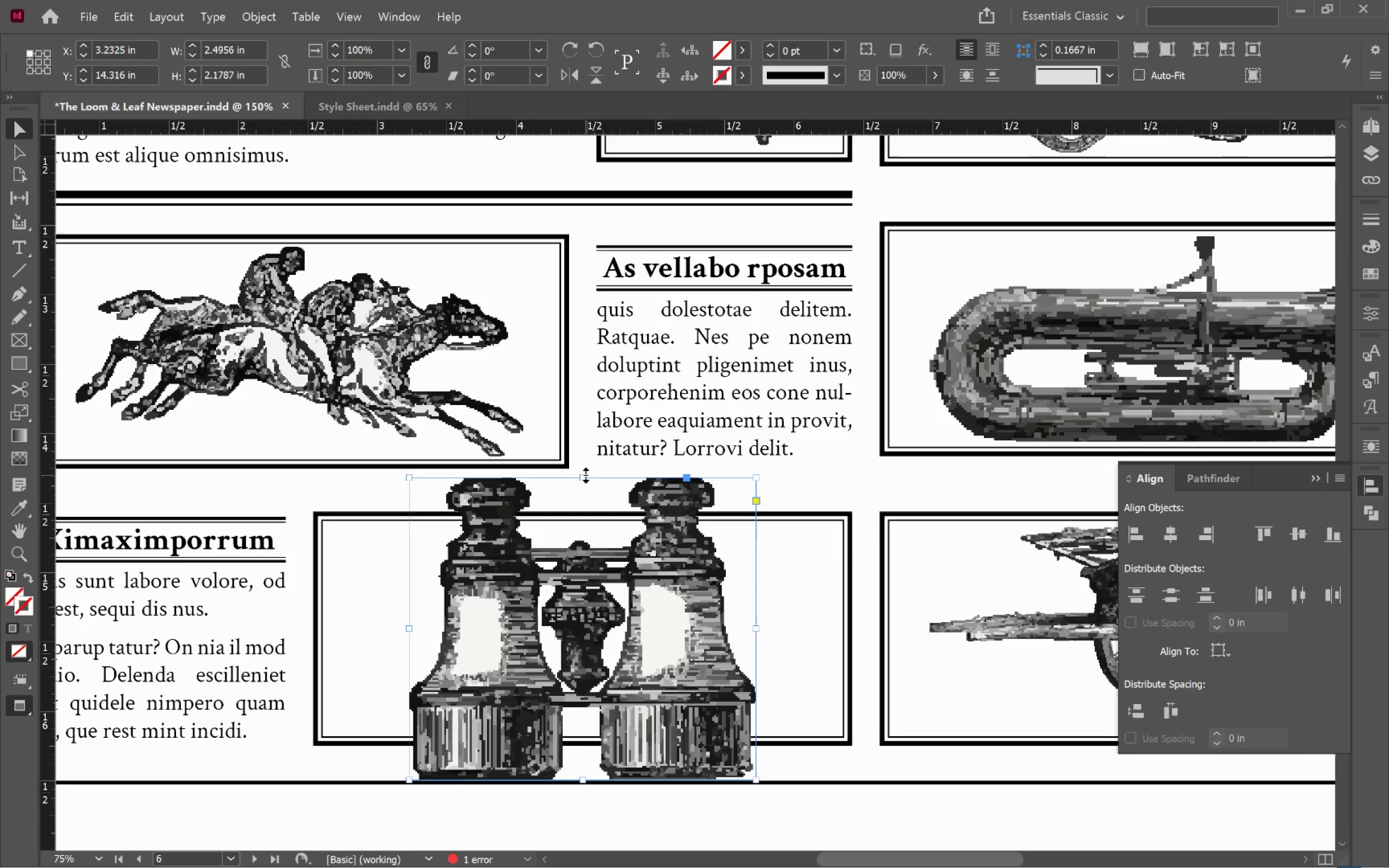 
left_click_drag(start_coordinate=[757, 393], to_coordinate=[762, 643])
 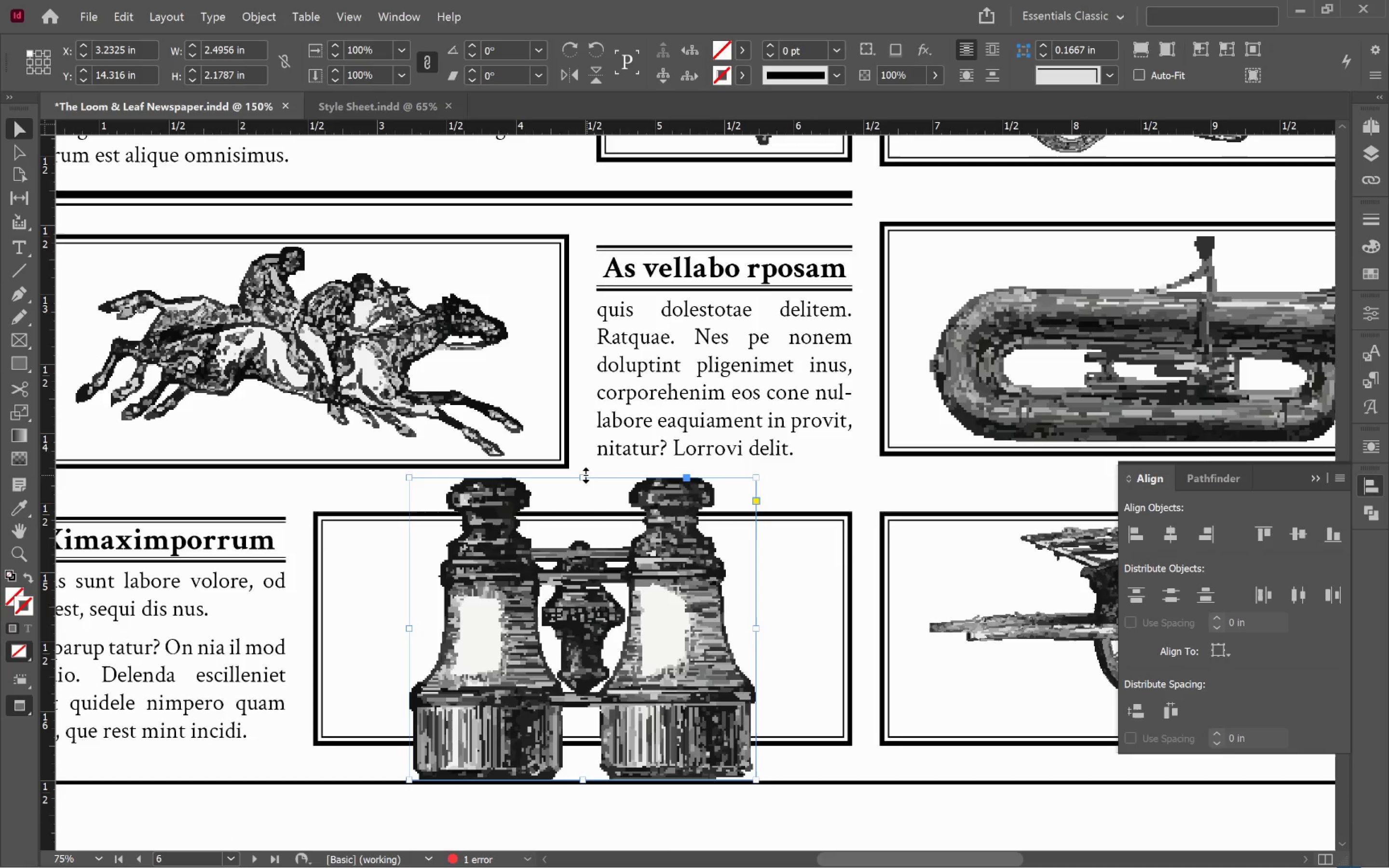 
left_click_drag(start_coordinate=[585, 475], to_coordinate=[585, 527])
 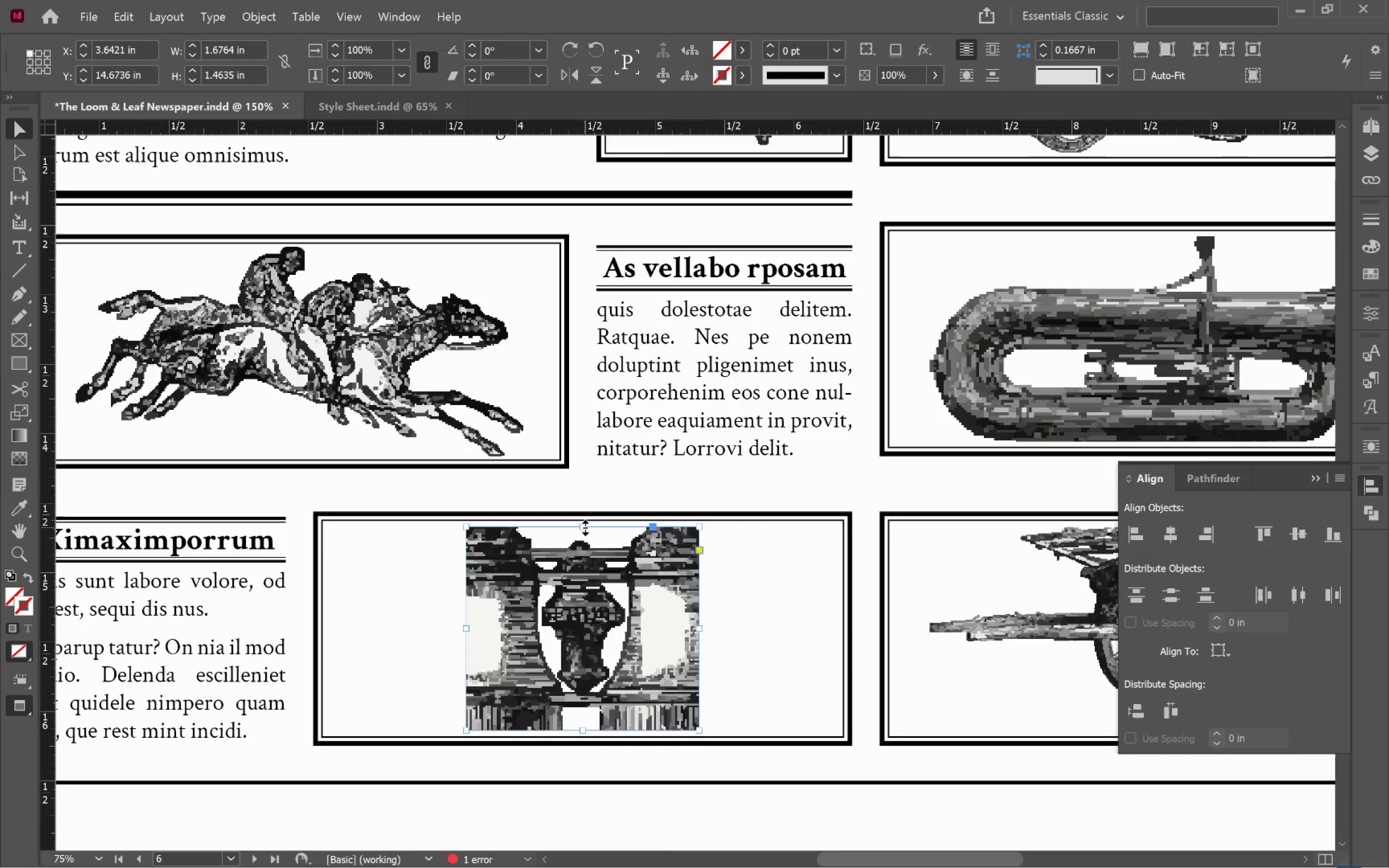 
hold_key(key=AltLeft, duration=1.49)
 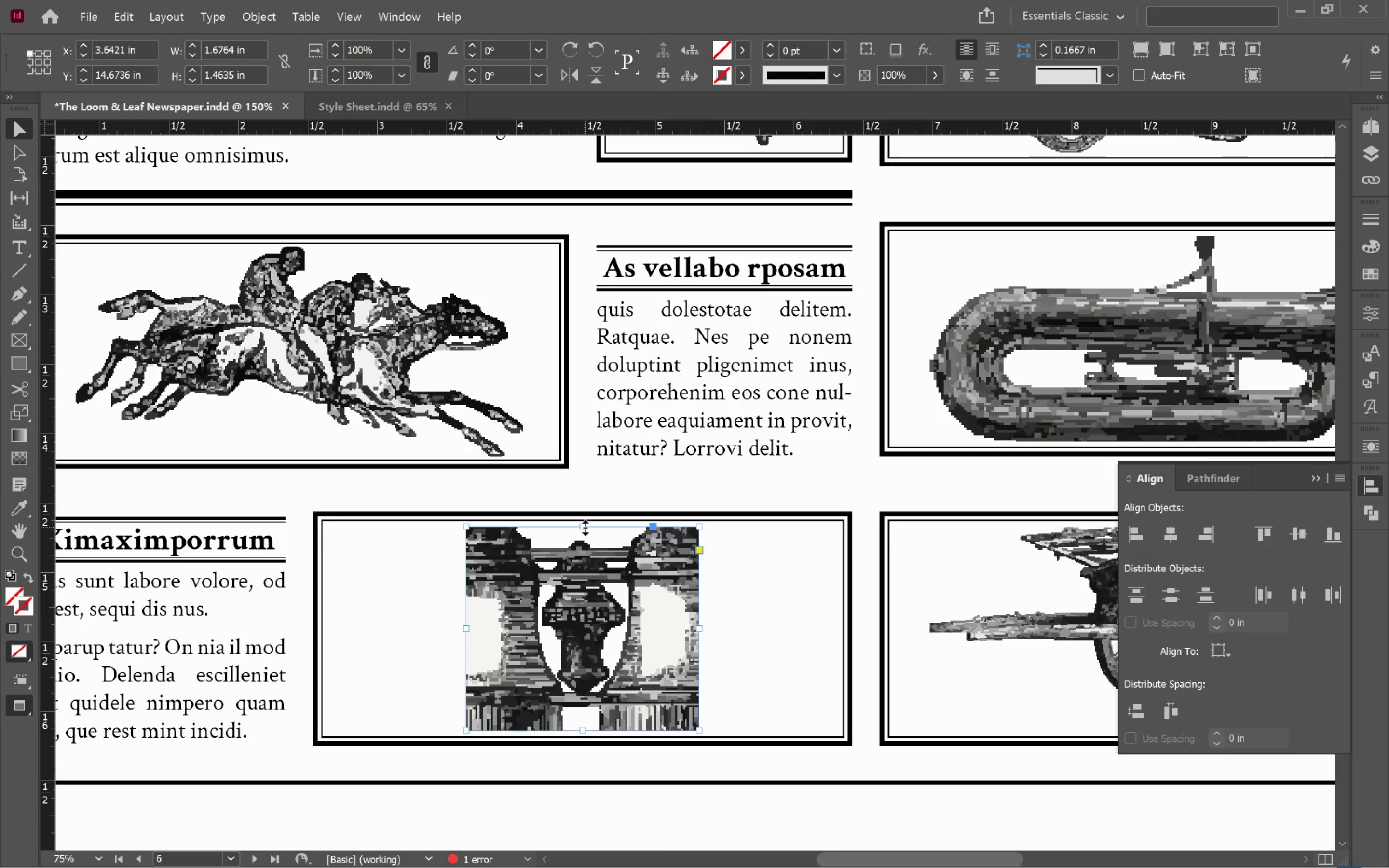 
hold_key(key=ShiftLeft, duration=1.45)
 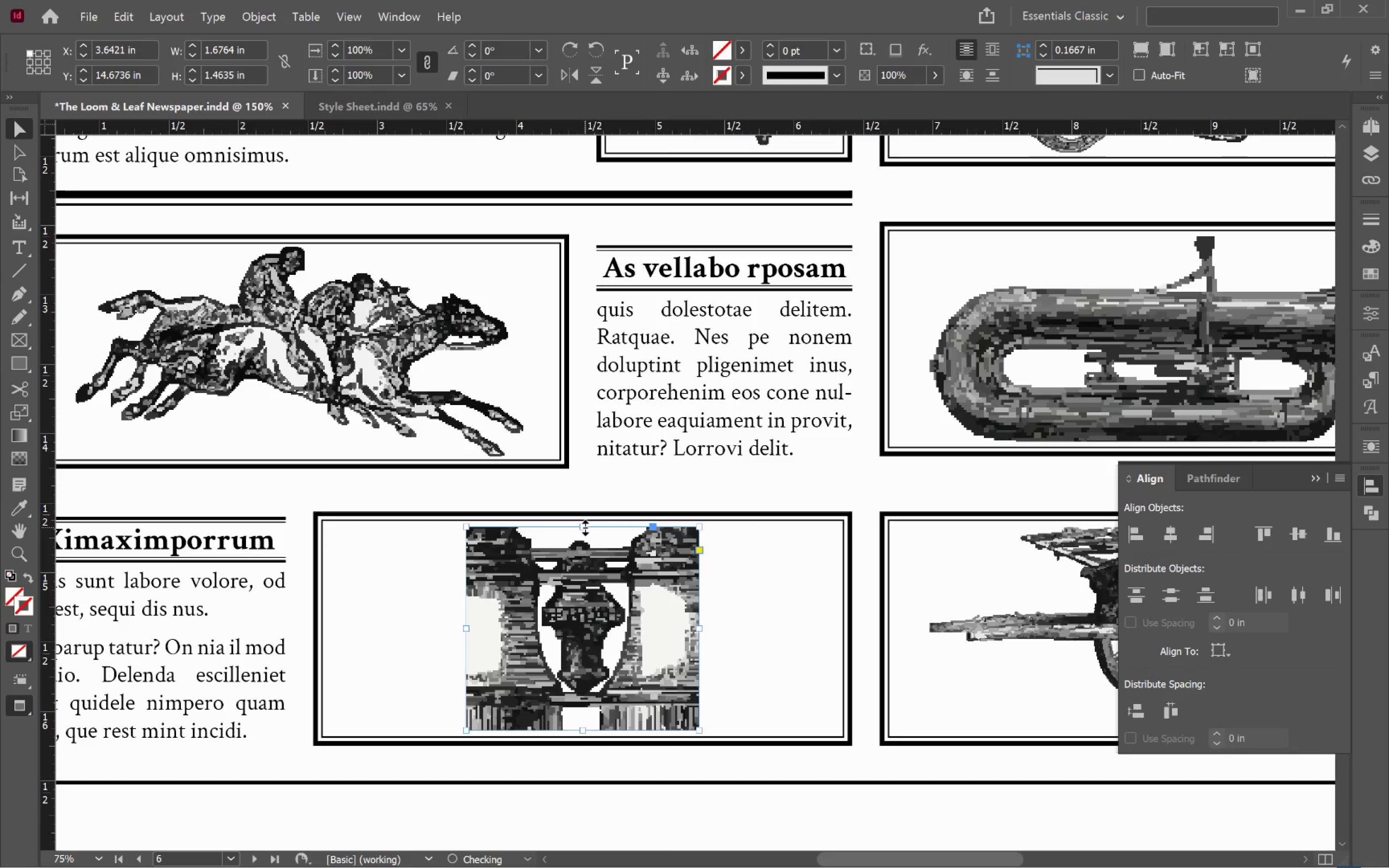 
key(Alt+Control+Shift+C)
 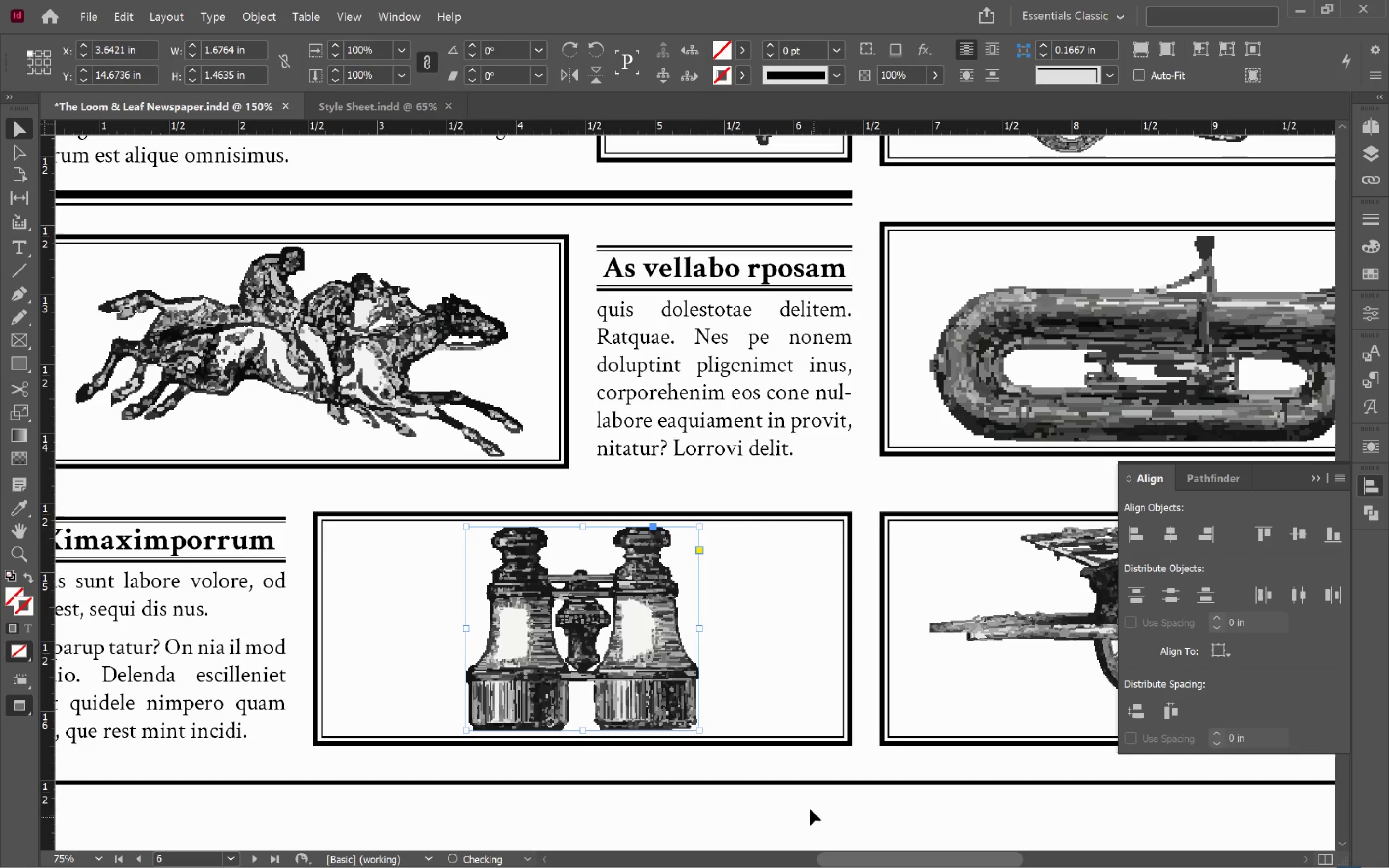 
left_click([804, 787])
 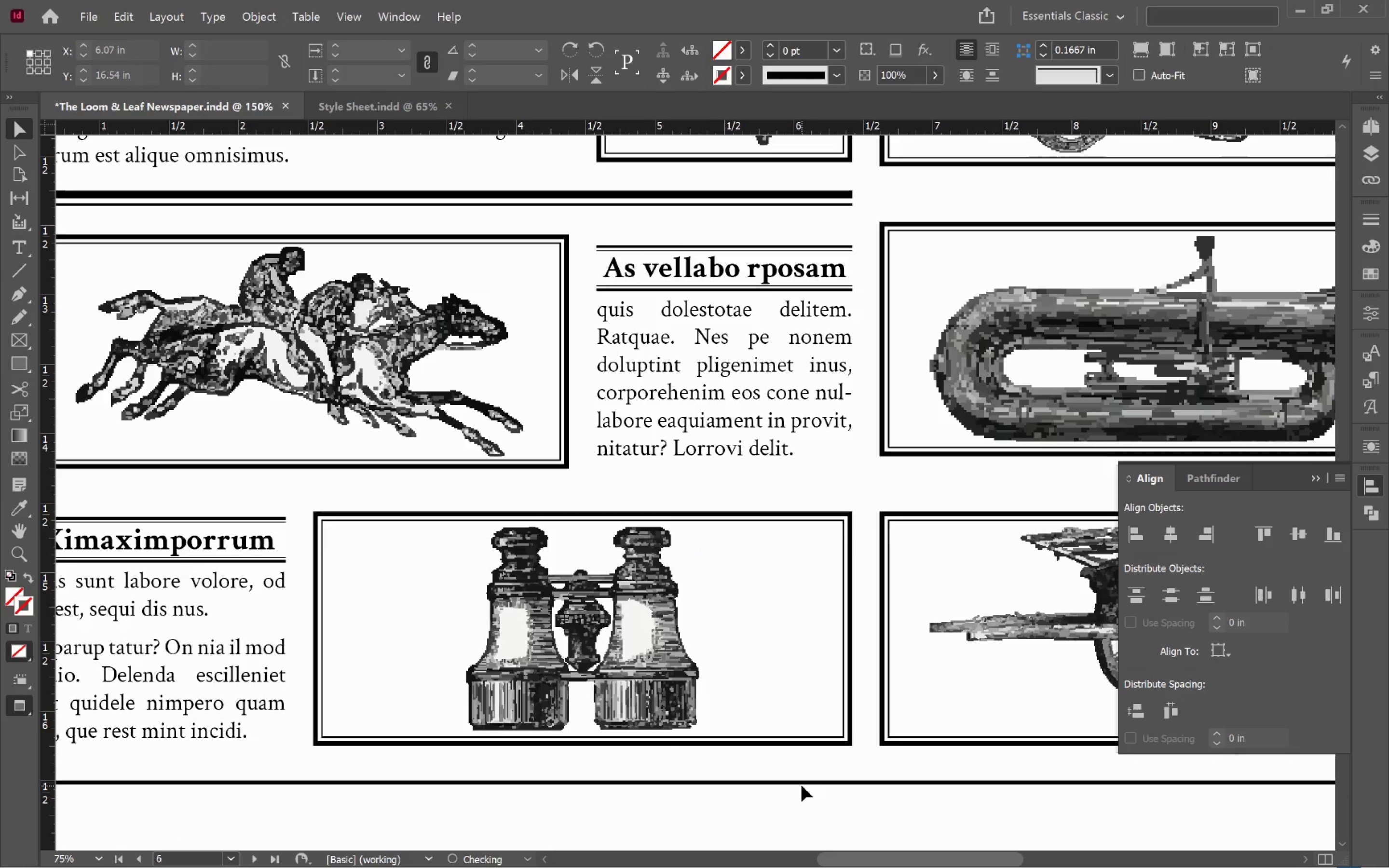 
hold_key(key=AltLeft, duration=1.02)
scroll: coordinate [803, 768], scroll_direction: down, amount: 4.0
 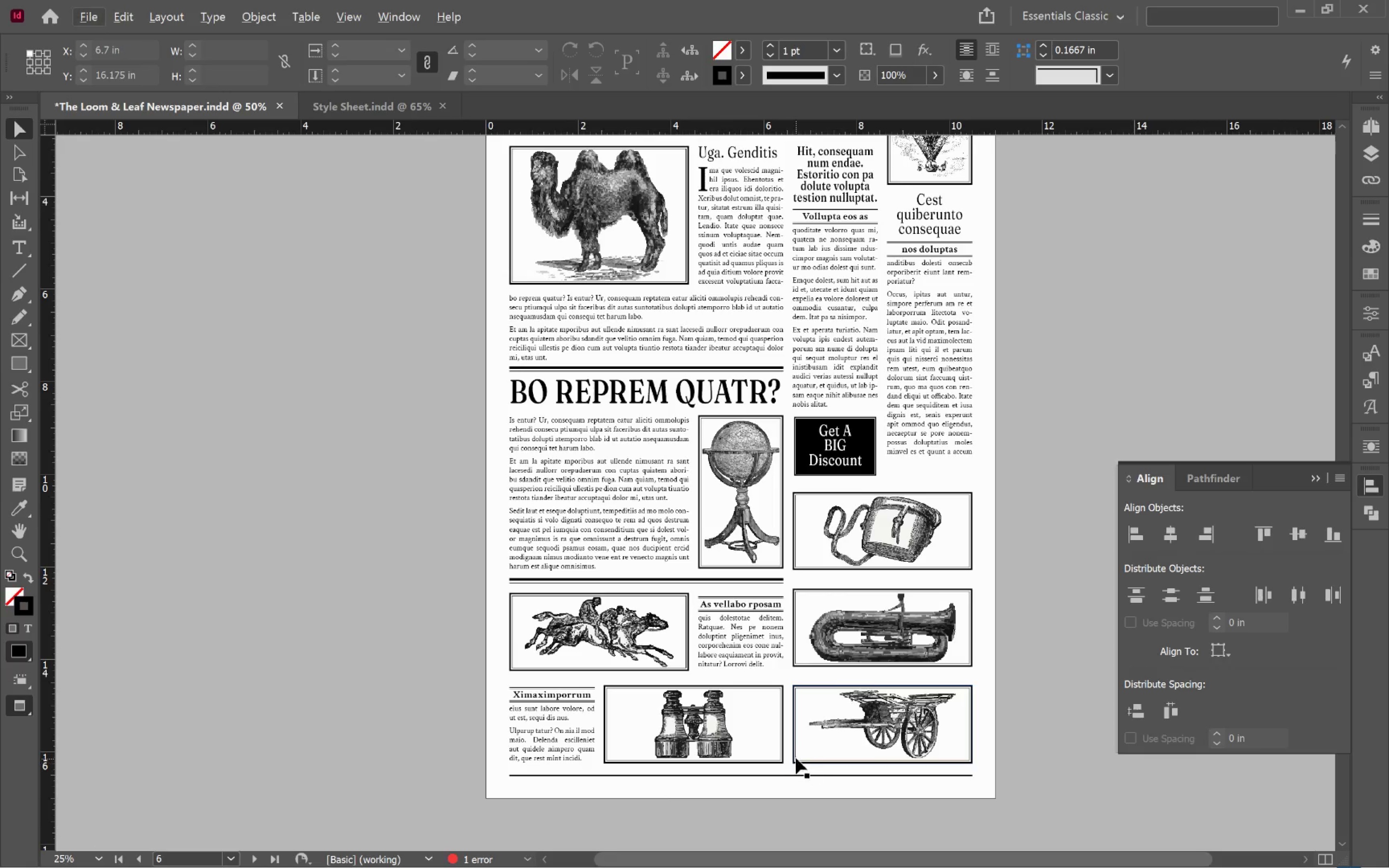 
hold_key(key=Space, duration=0.76)
 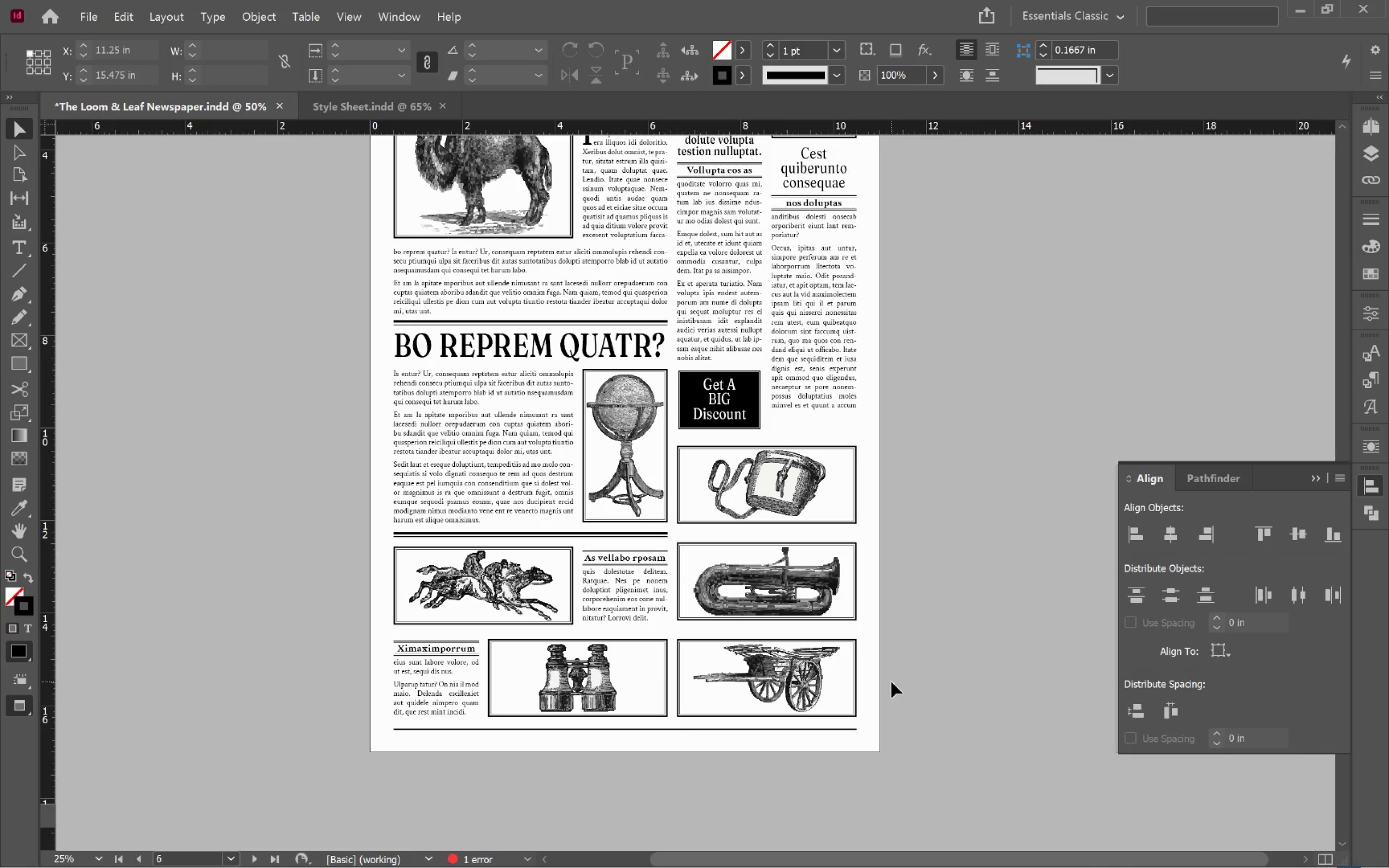 
left_click_drag(start_coordinate=[779, 734], to_coordinate=[664, 687])
 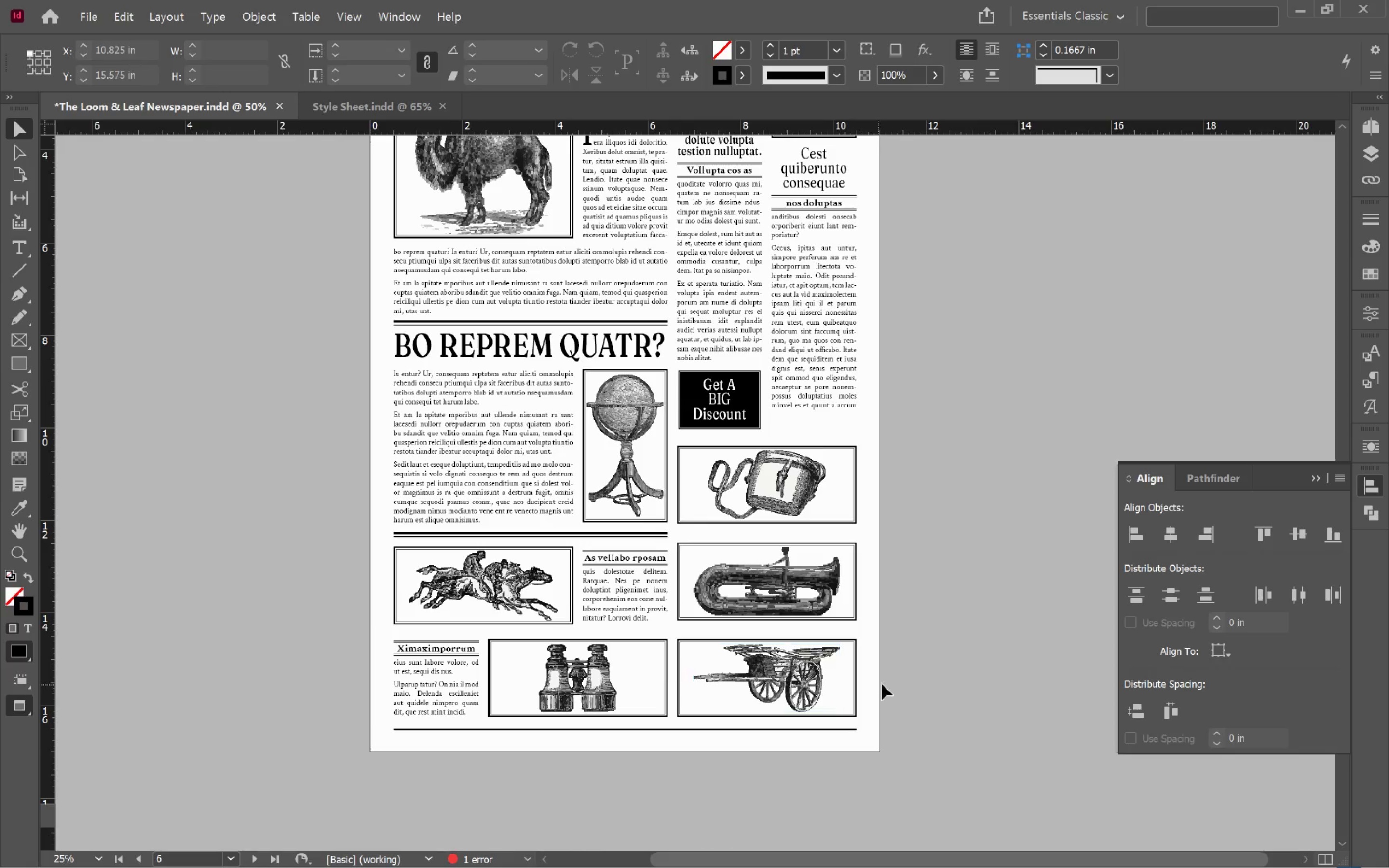 
key(Control+S)
 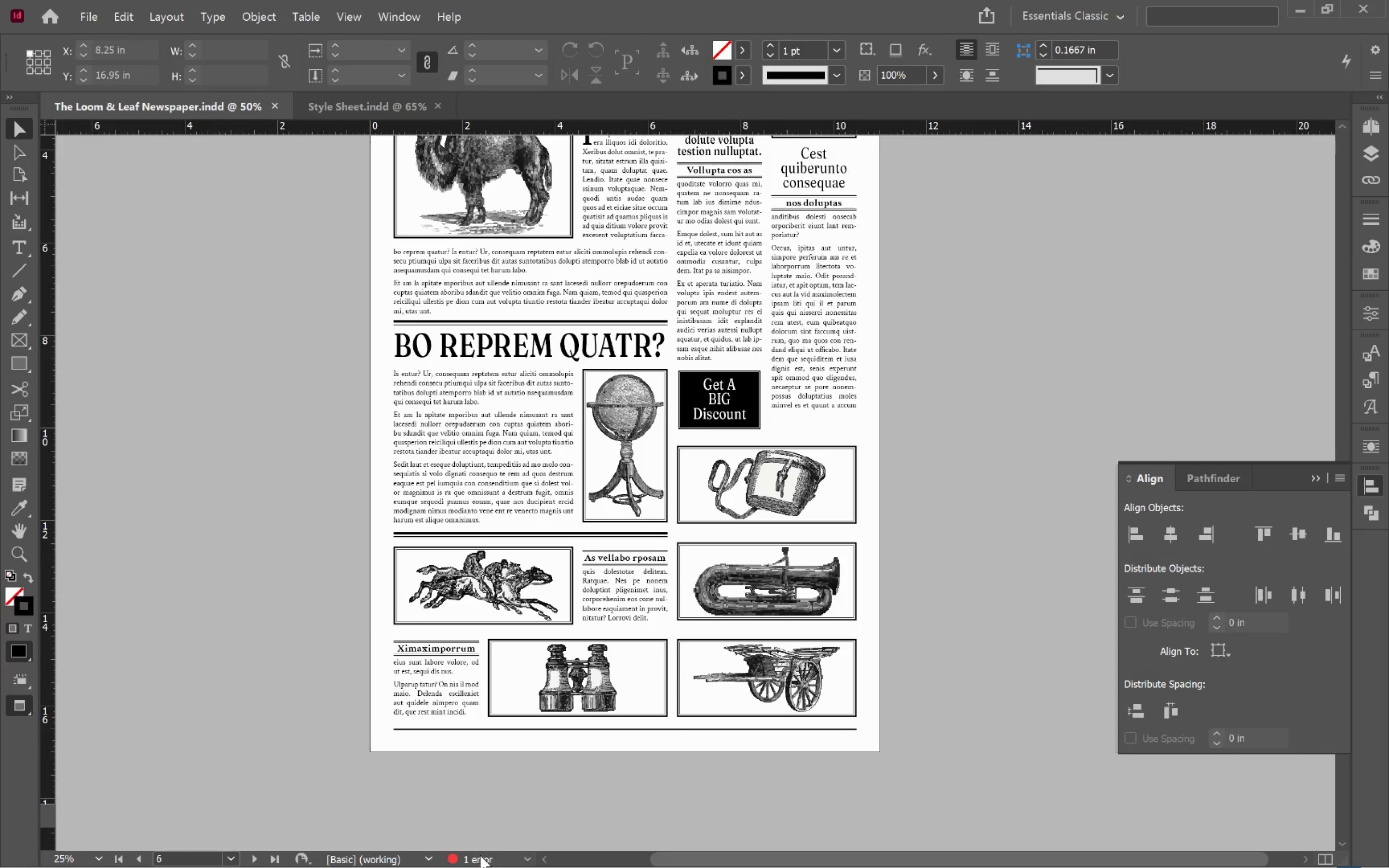 
double_click([480, 855])
 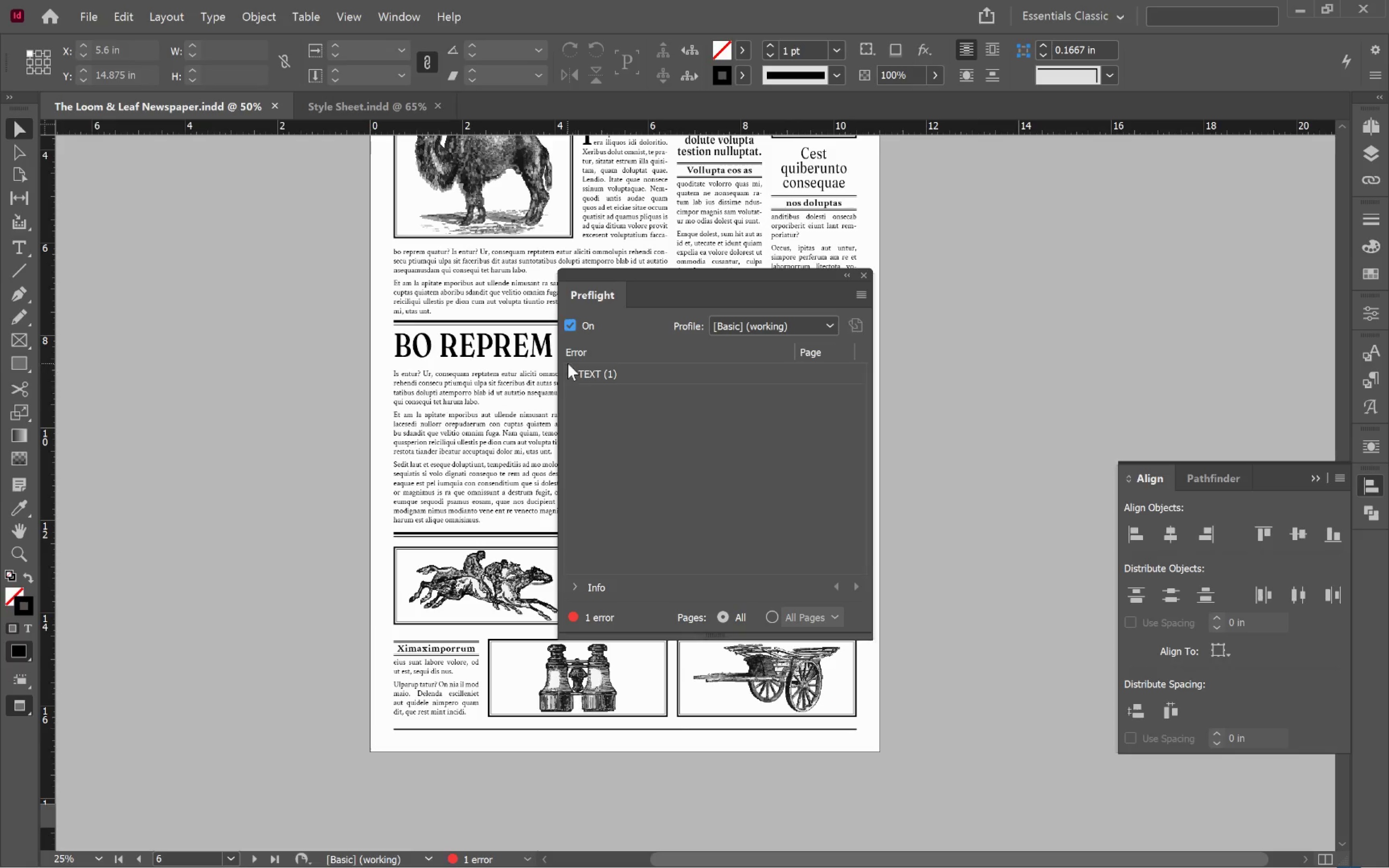 
left_click([572, 374])
 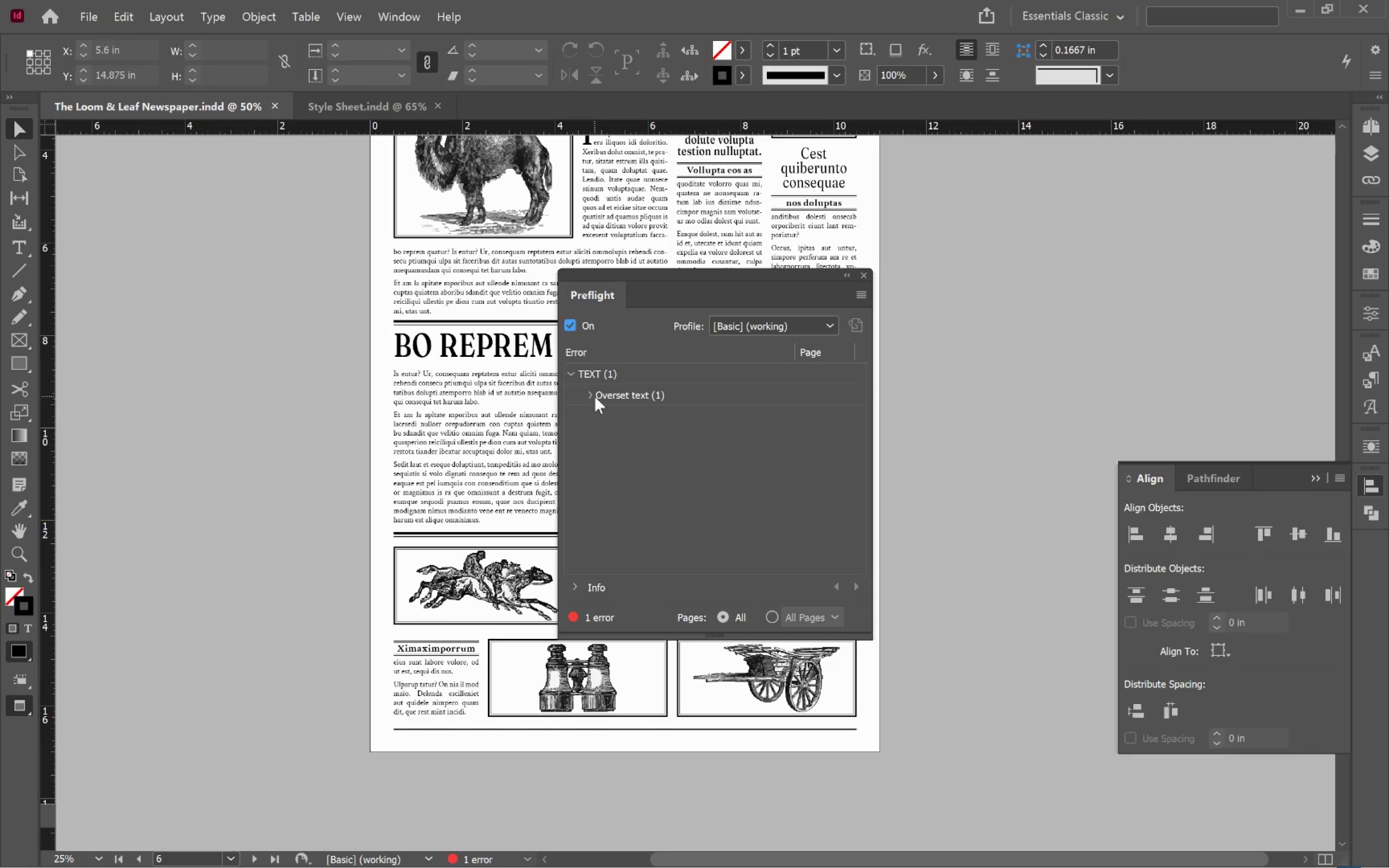 
left_click([590, 393])
 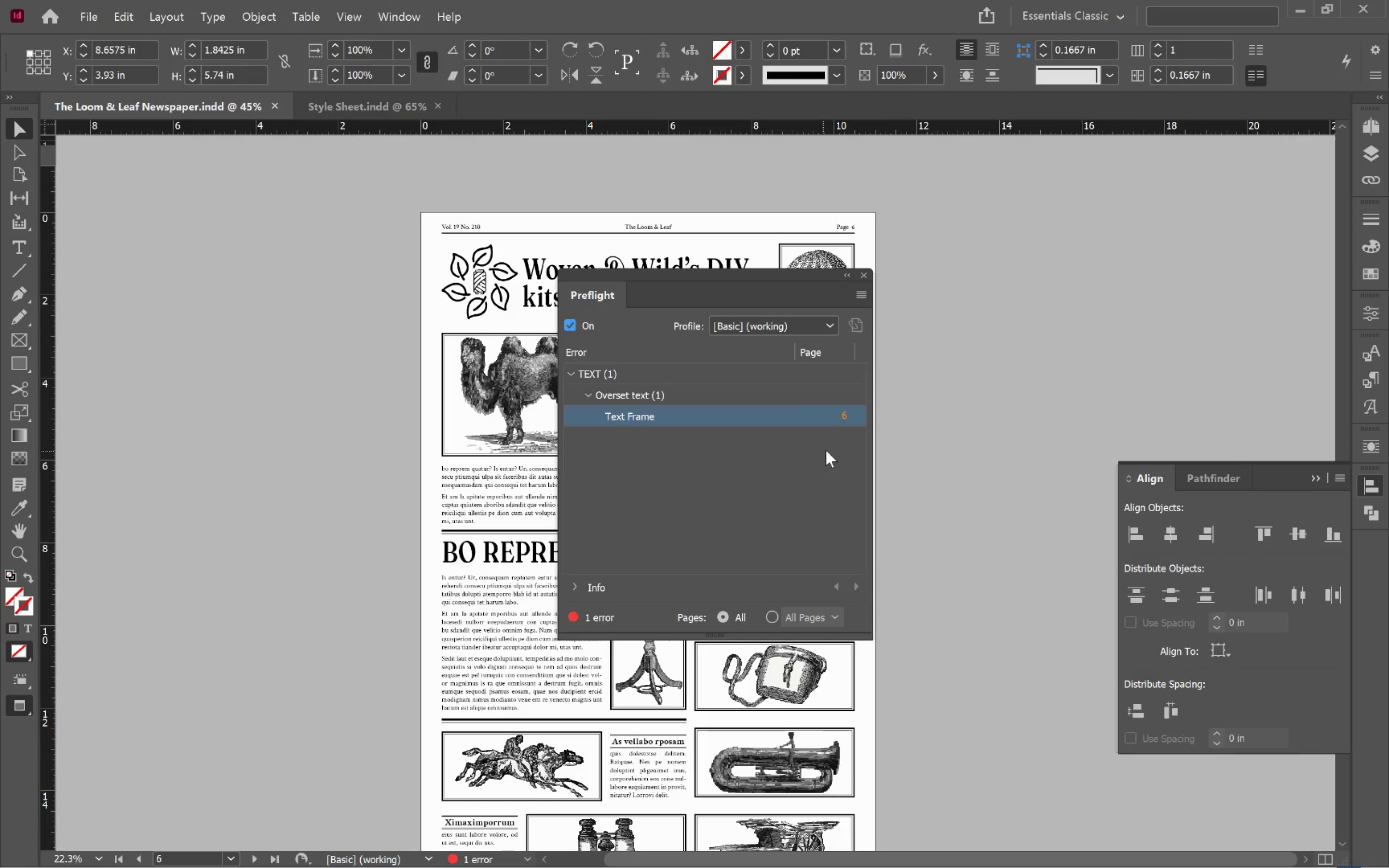 
left_click_drag(start_coordinate=[721, 274], to_coordinate=[203, 267])
 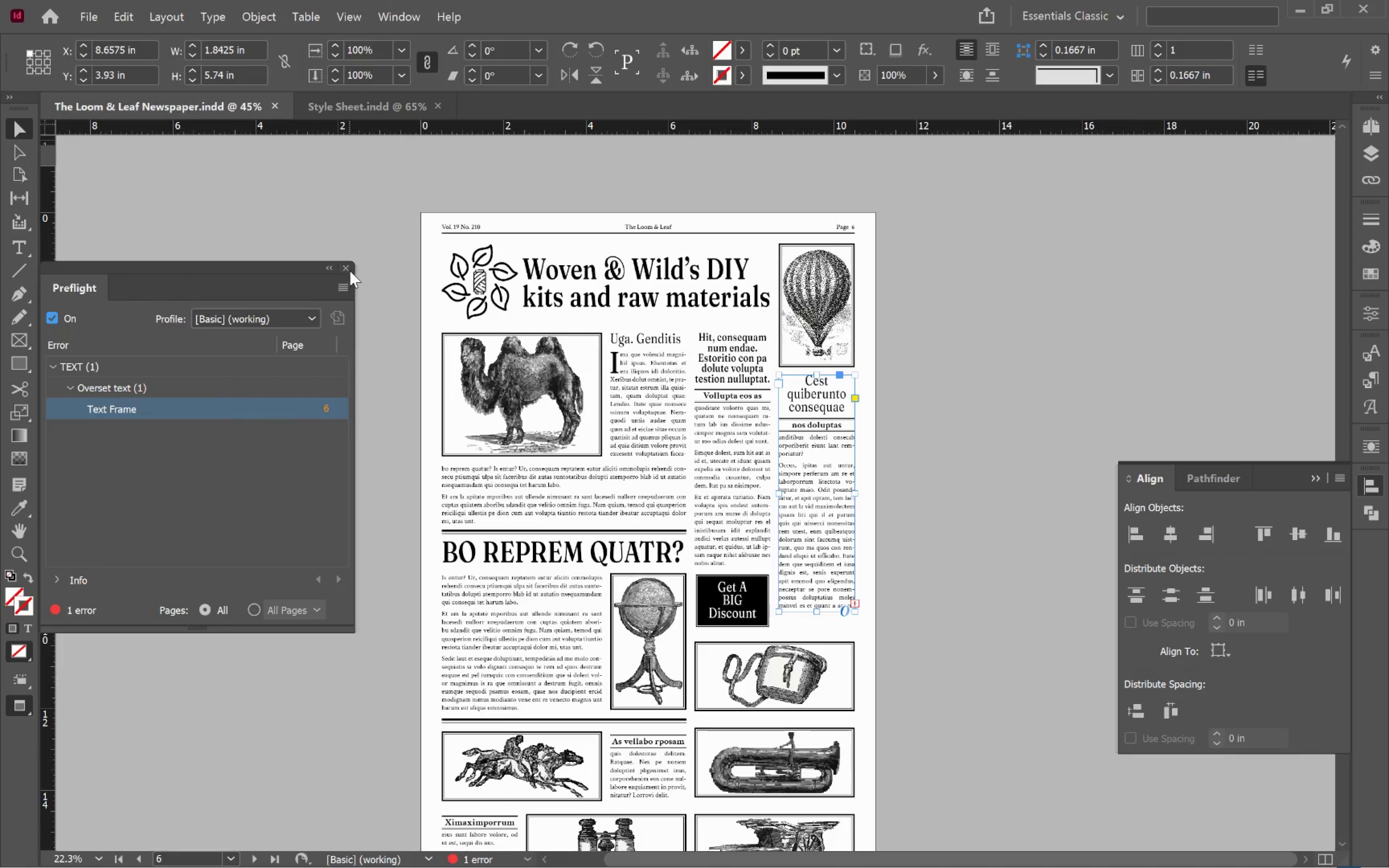 
left_click([350, 269])
 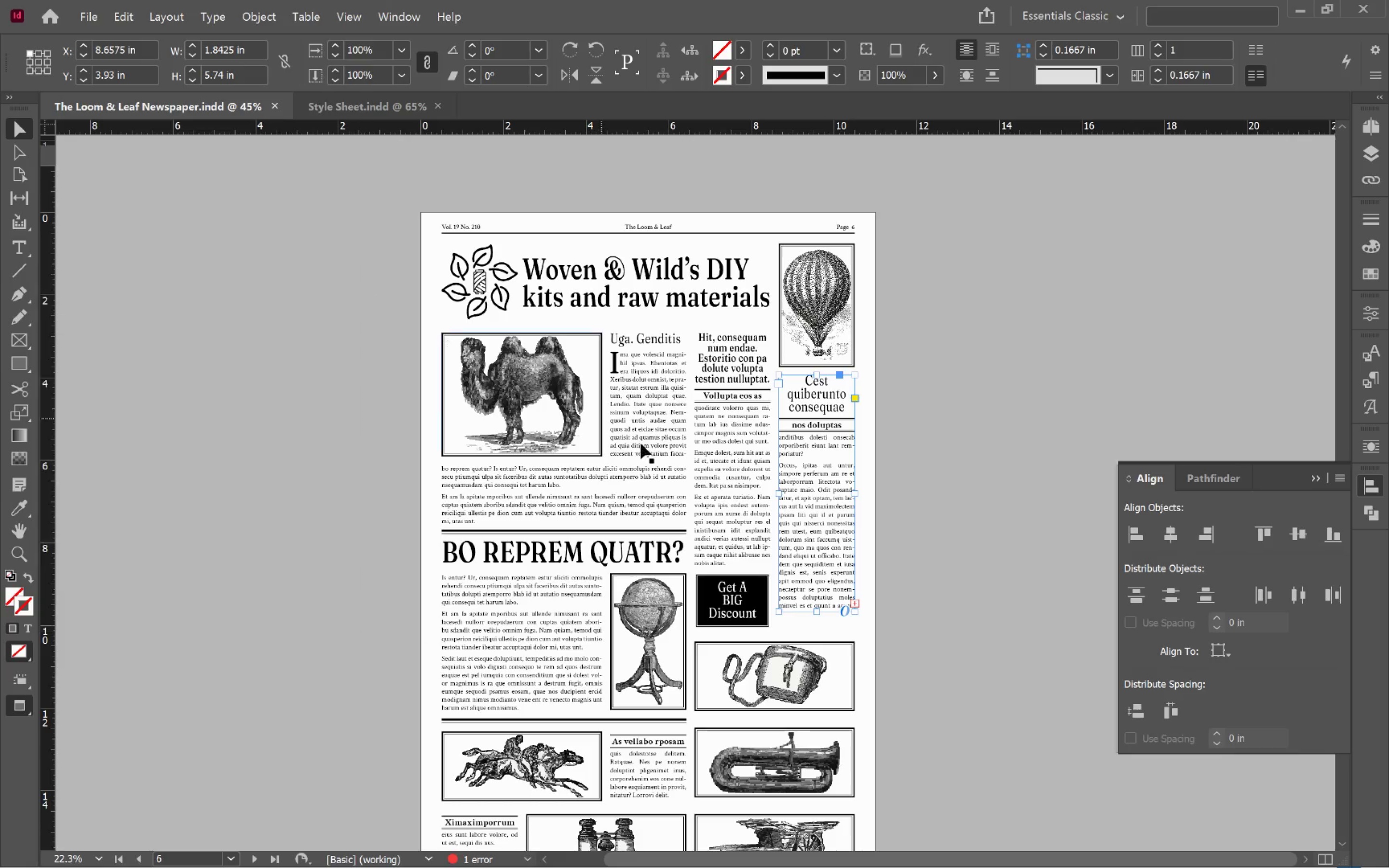 
hold_key(key=AltLeft, duration=0.71)
 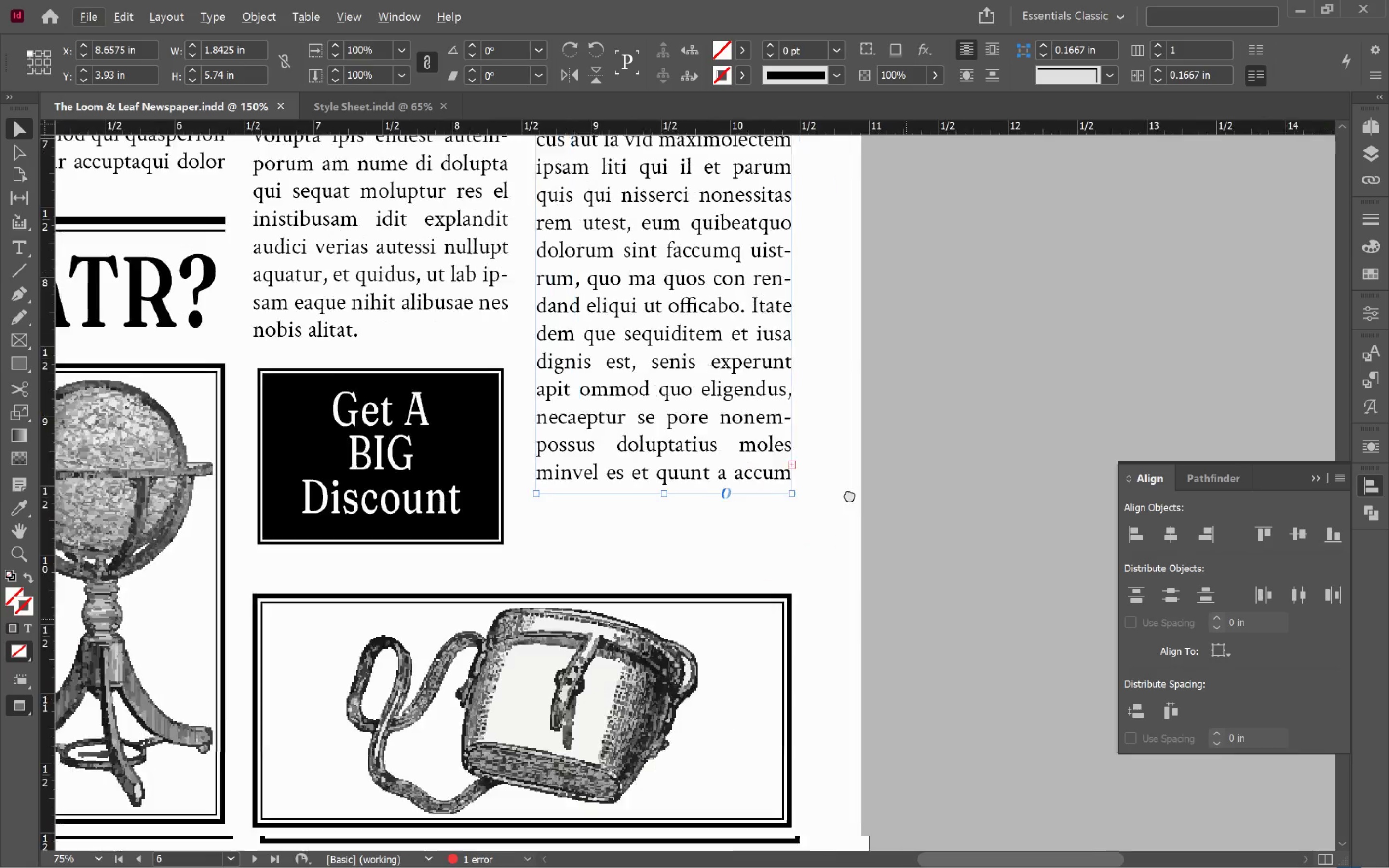 
hold_key(key=Space, duration=0.53)
 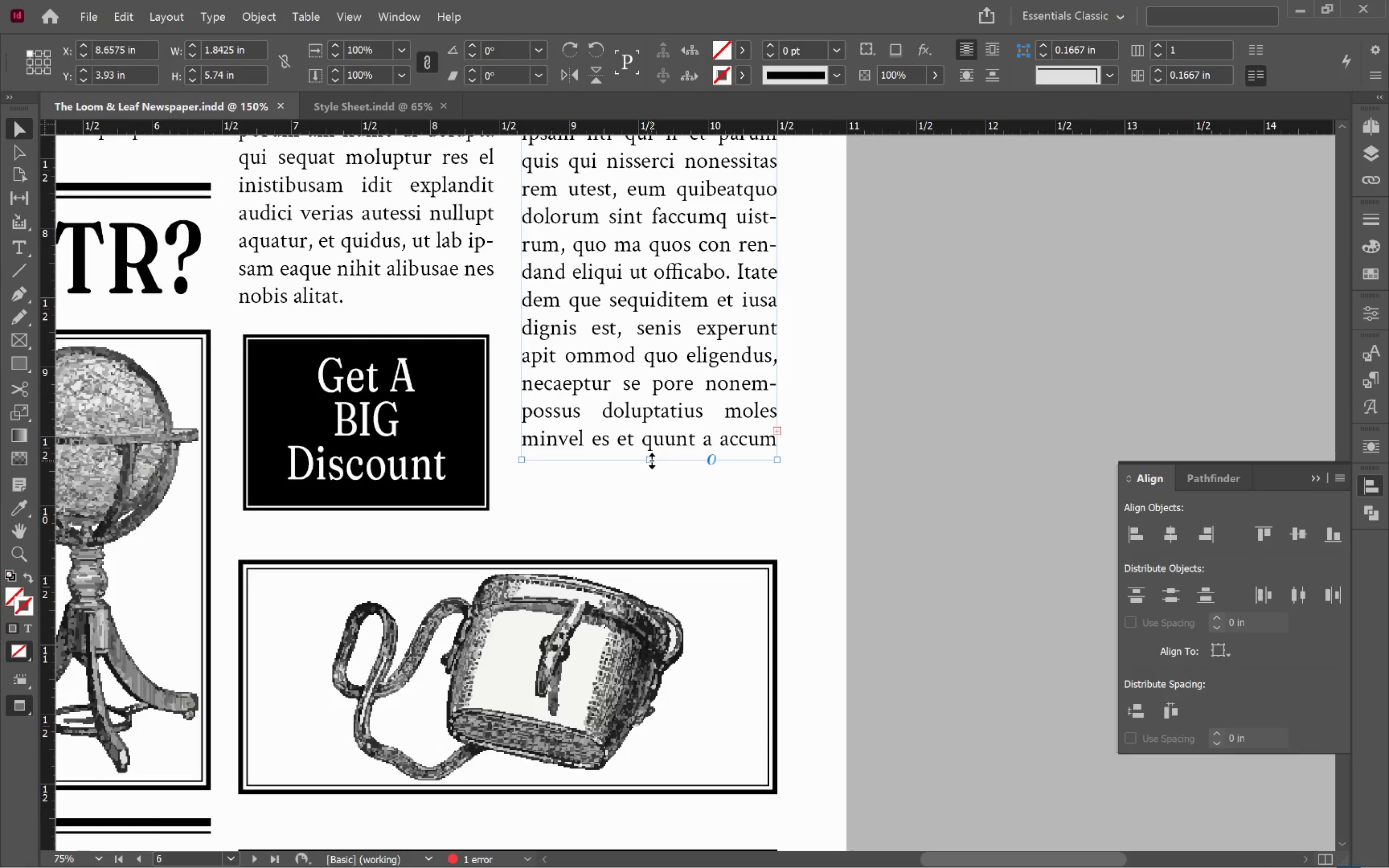 
scroll: coordinate [862, 622], scroll_direction: up, amount: 5.0
 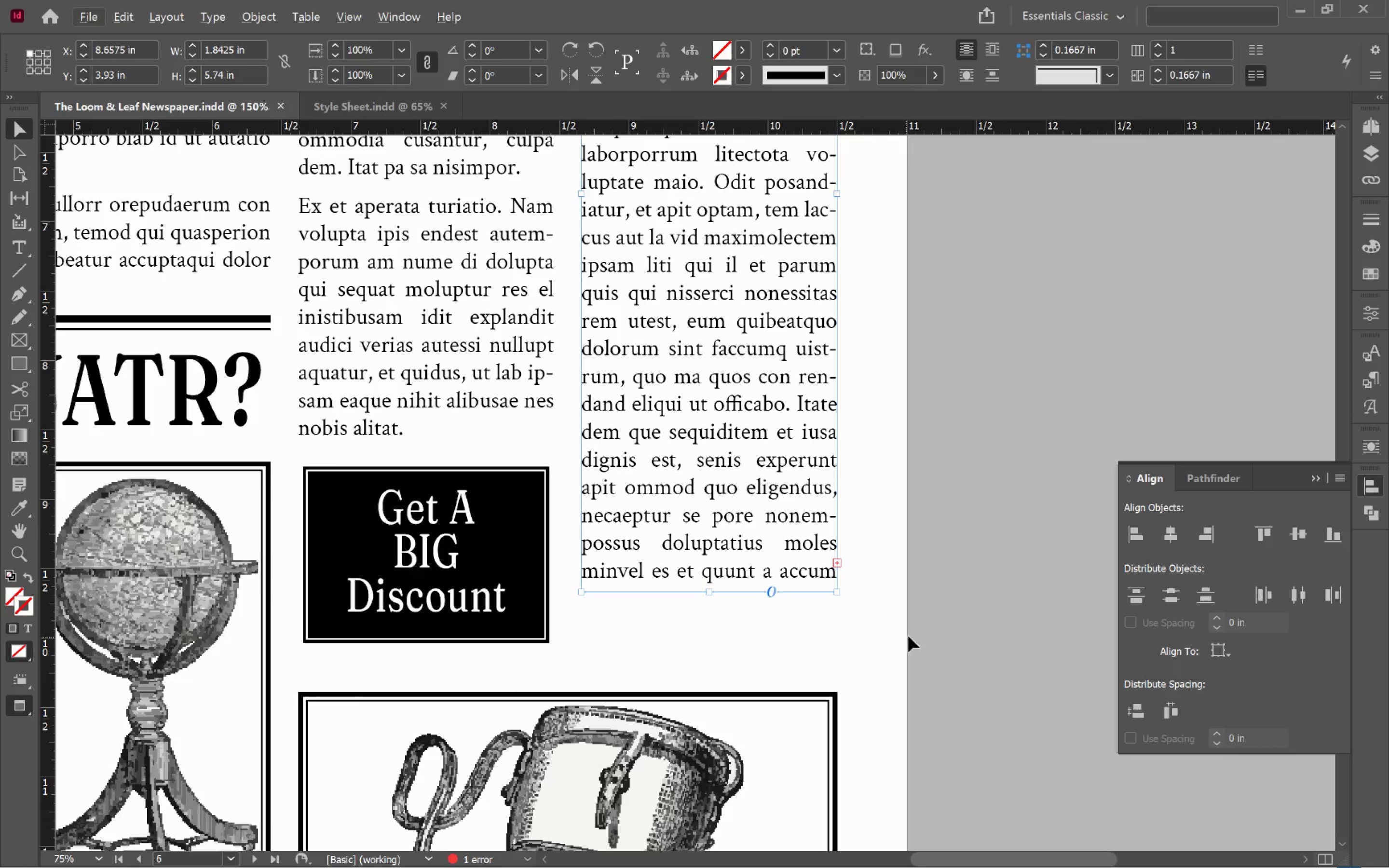 
left_click_drag(start_coordinate=[894, 599], to_coordinate=[835, 467])
 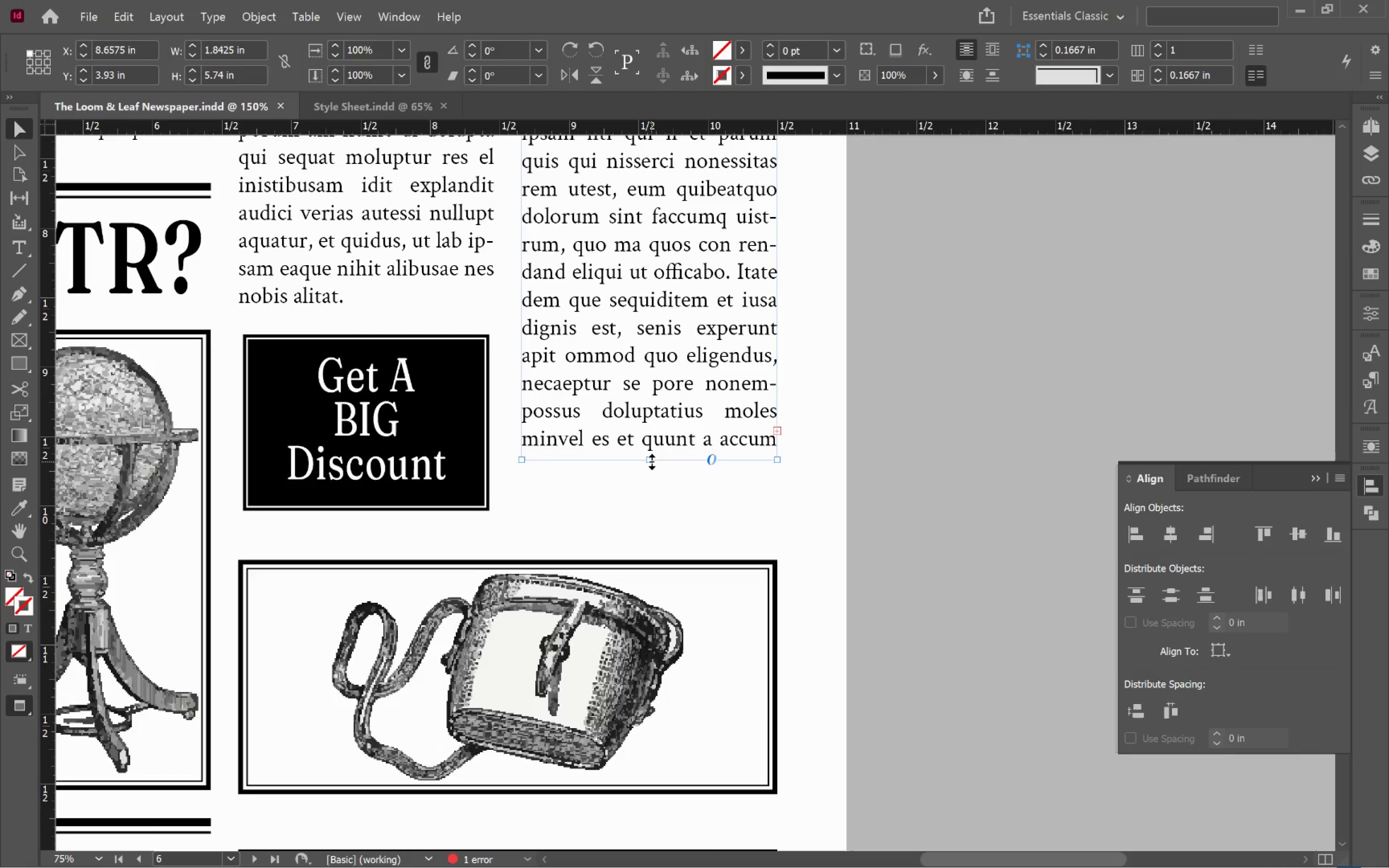 
double_click([652, 461])
 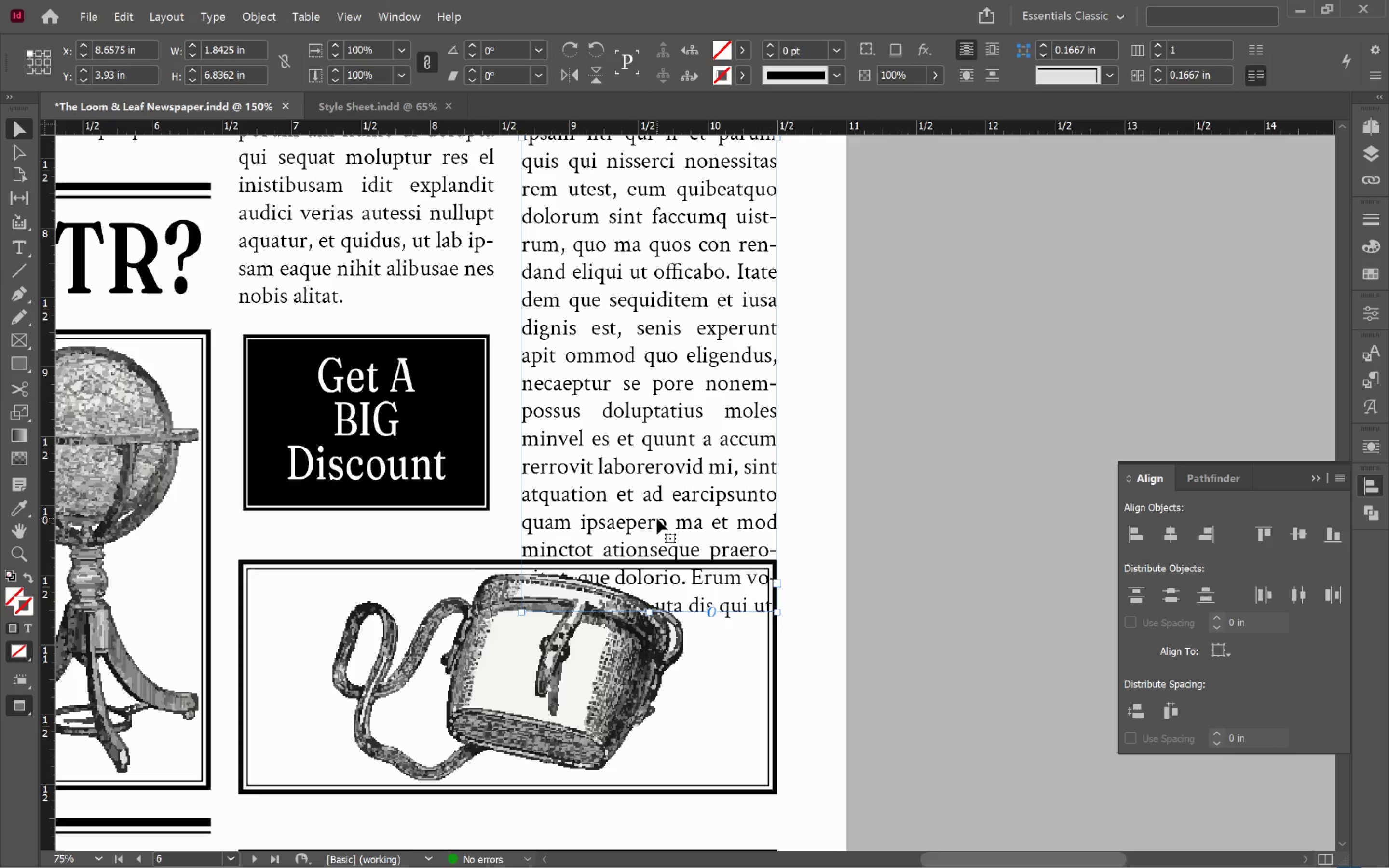 
wait(5.33)
 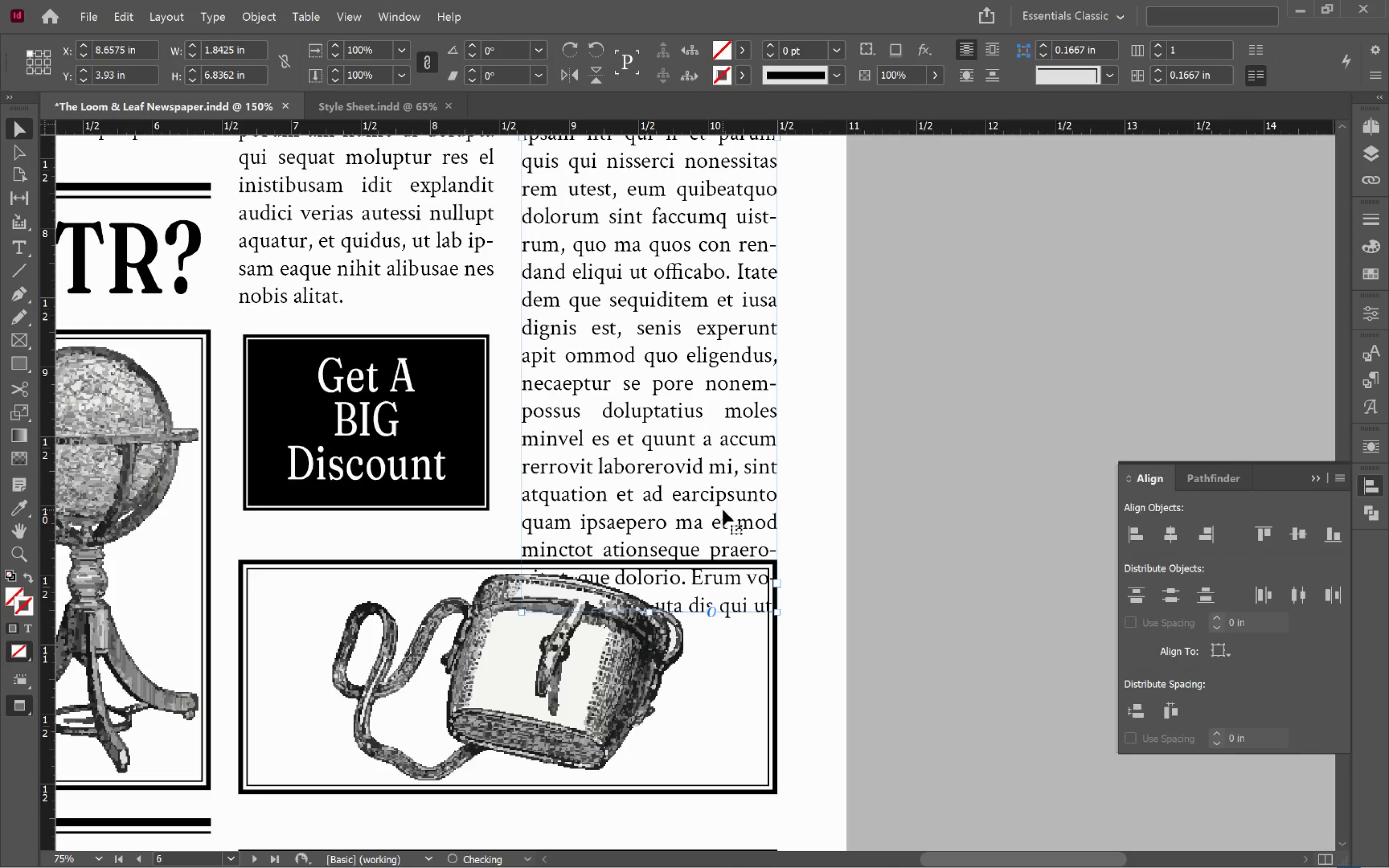 
left_click_drag(start_coordinate=[653, 612], to_coordinate=[672, 541])
 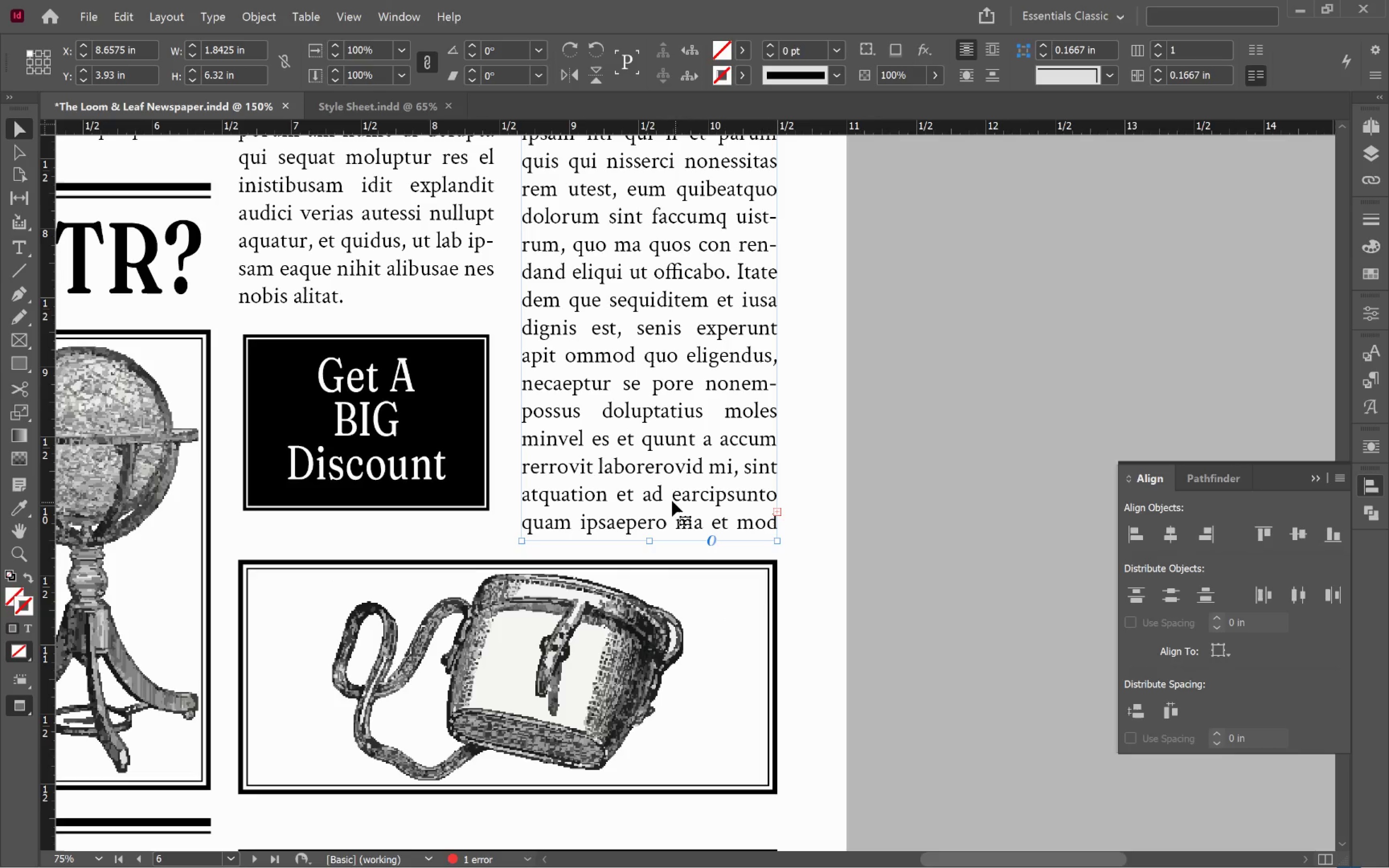 
double_click([668, 496])
 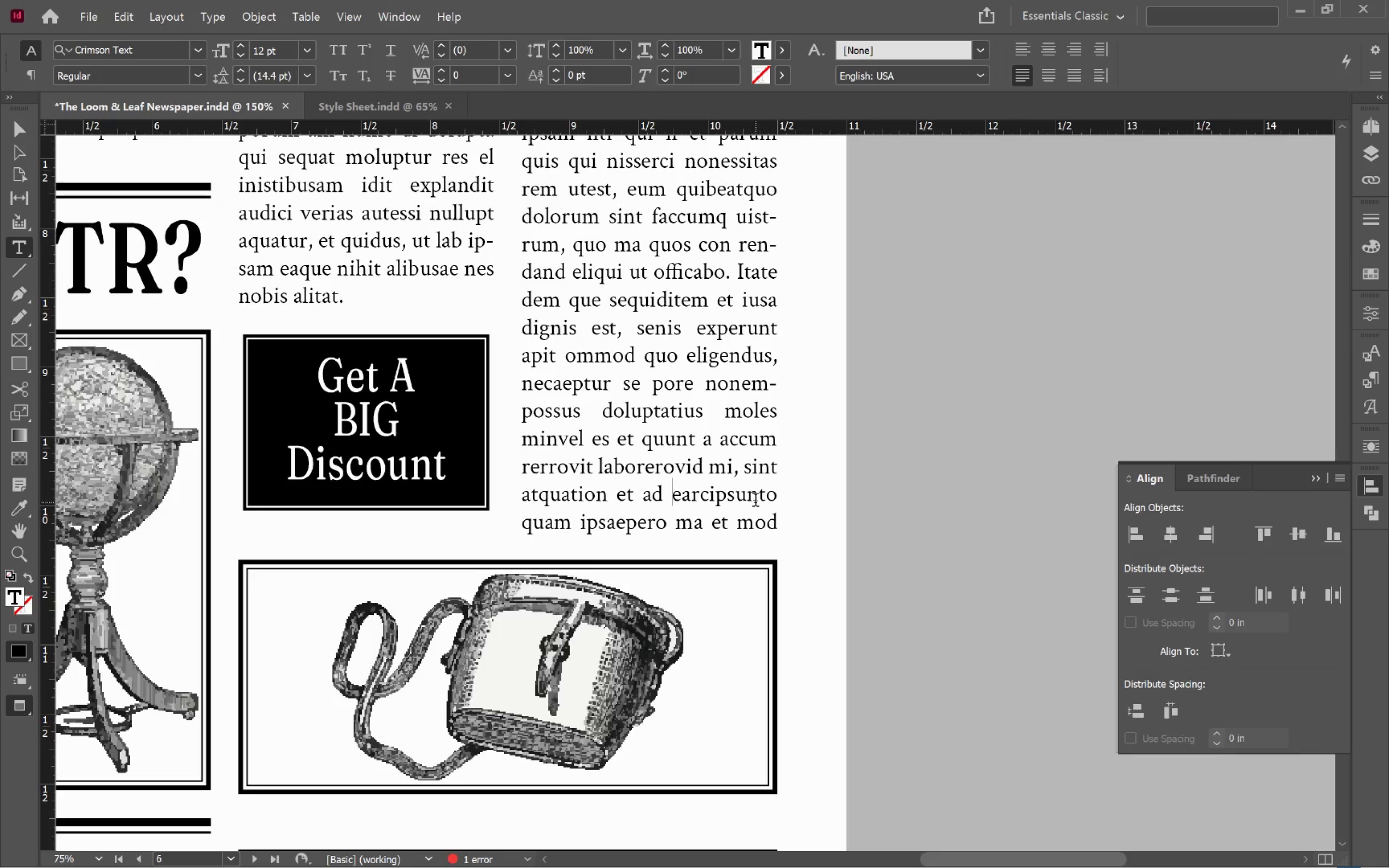 
key(Shift+ArrowDown)
 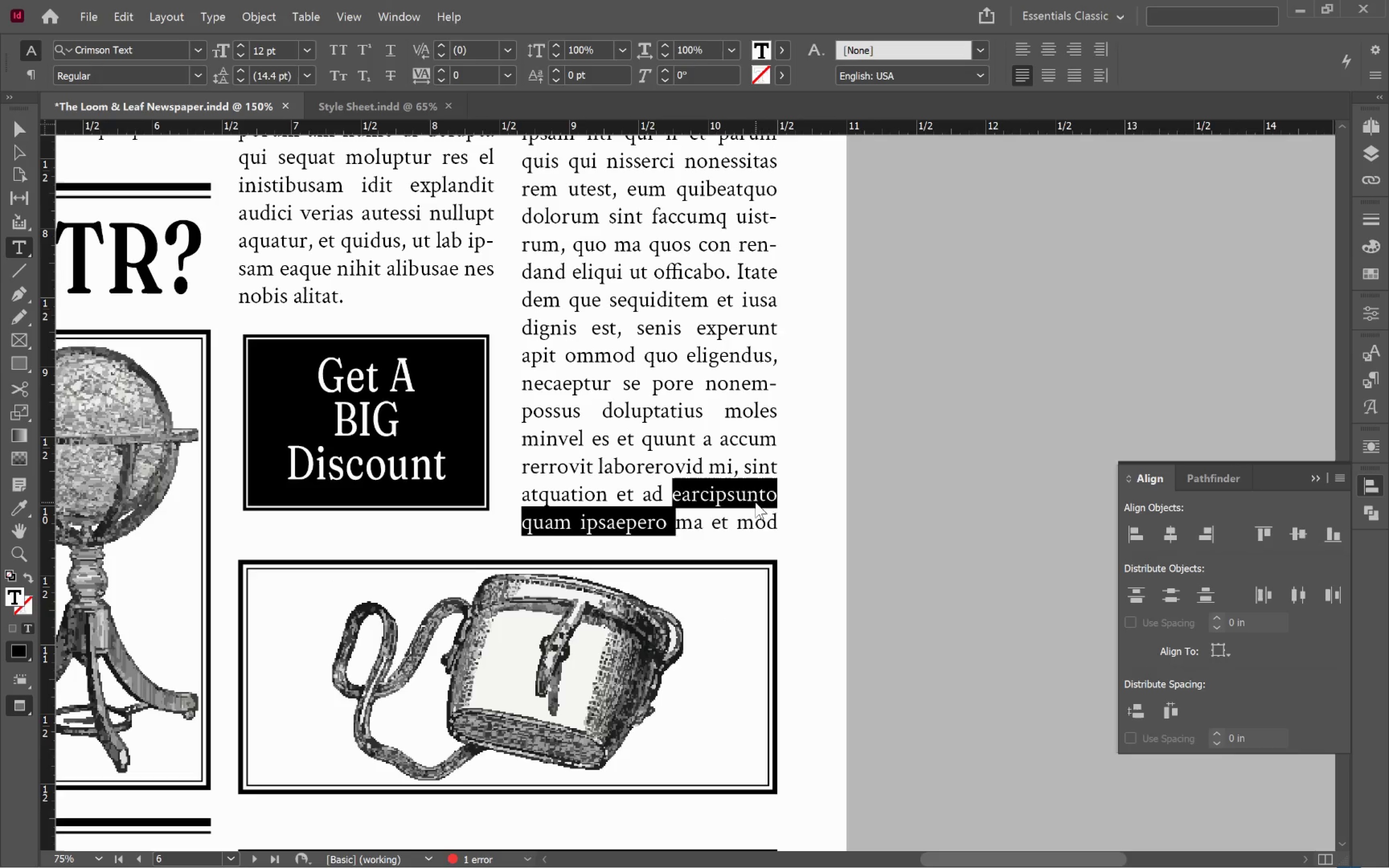 
key(Shift+ArrowDown)
 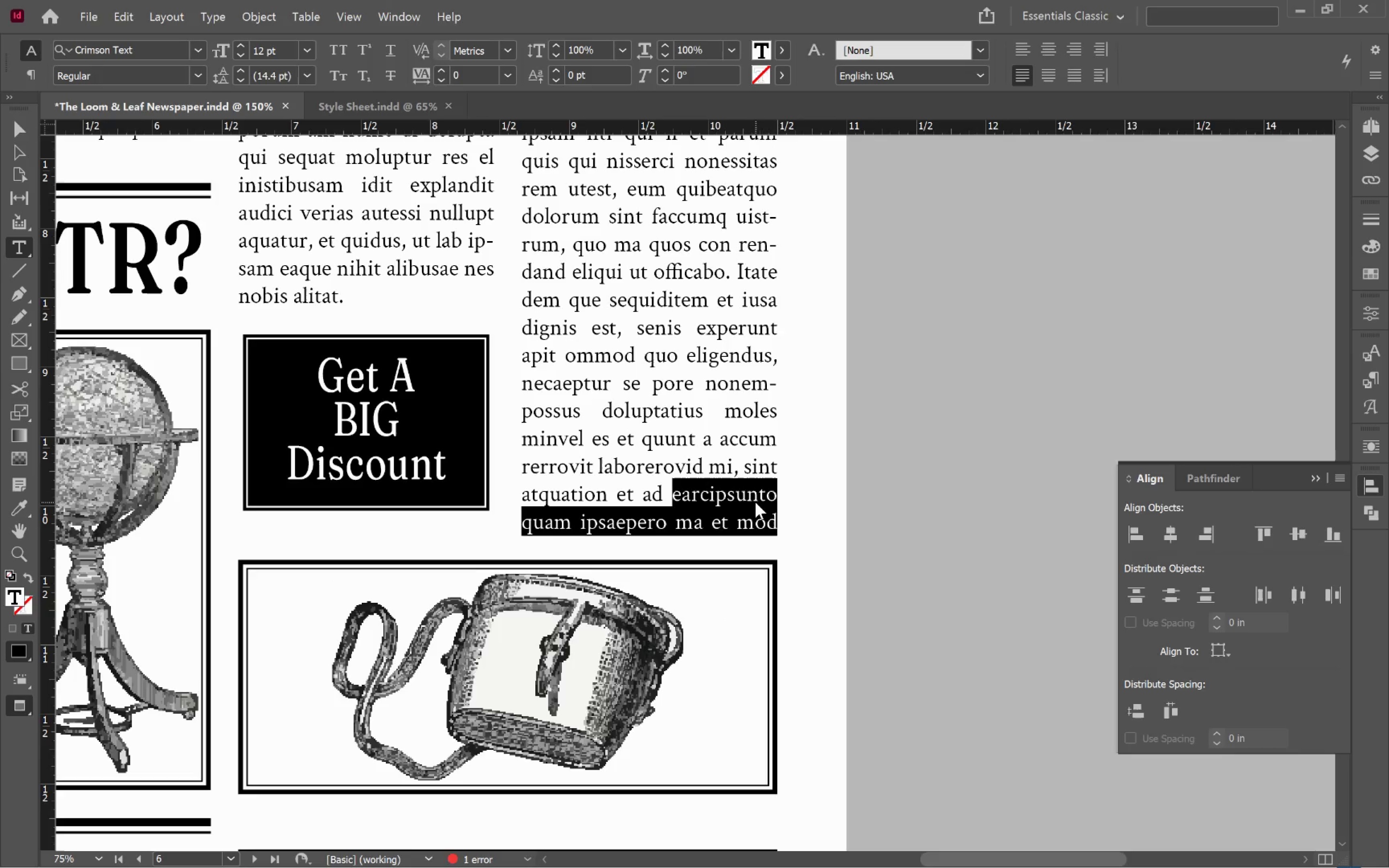 
key(Shift+ArrowDown)
 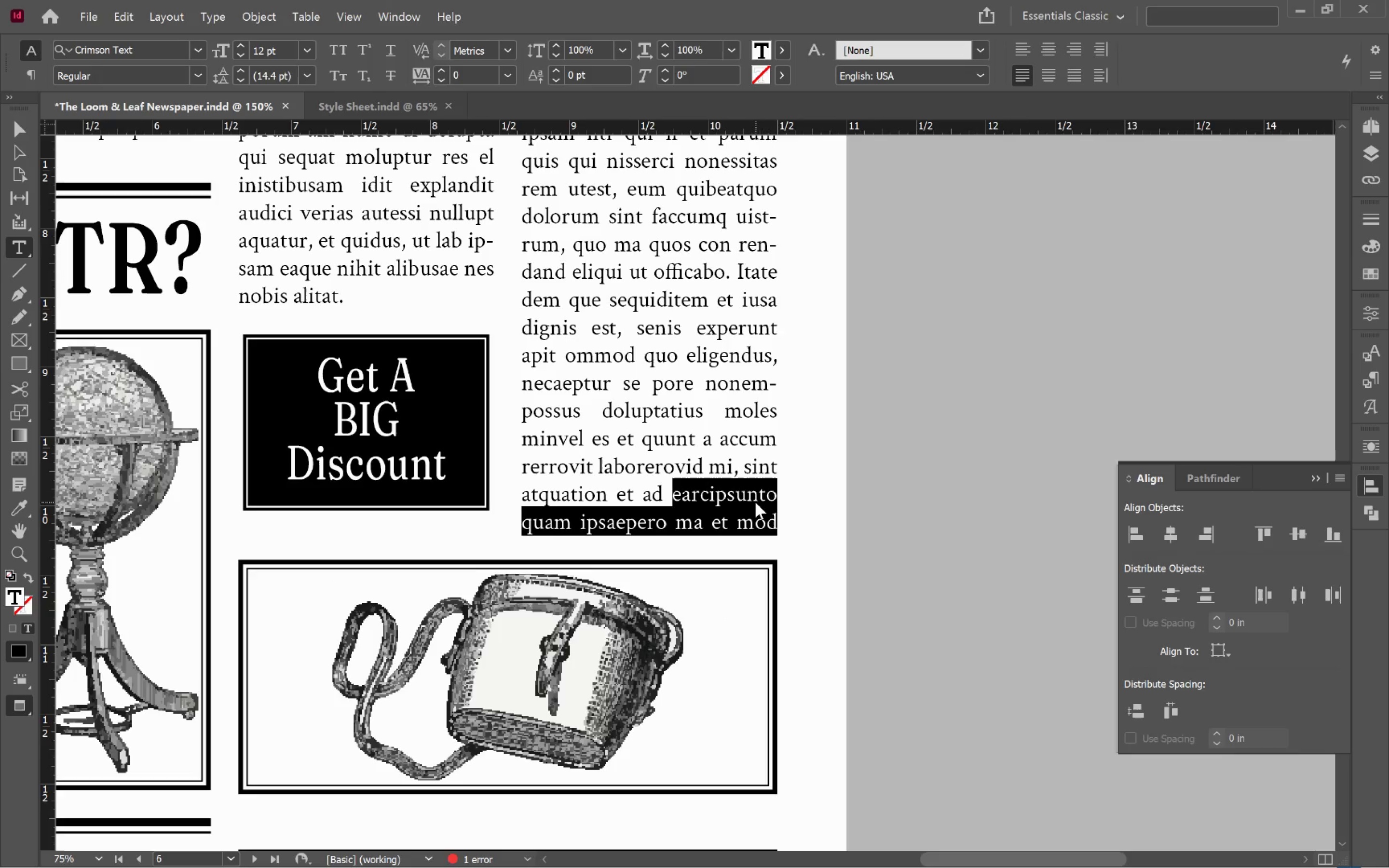 
key(Shift+ArrowDown)
 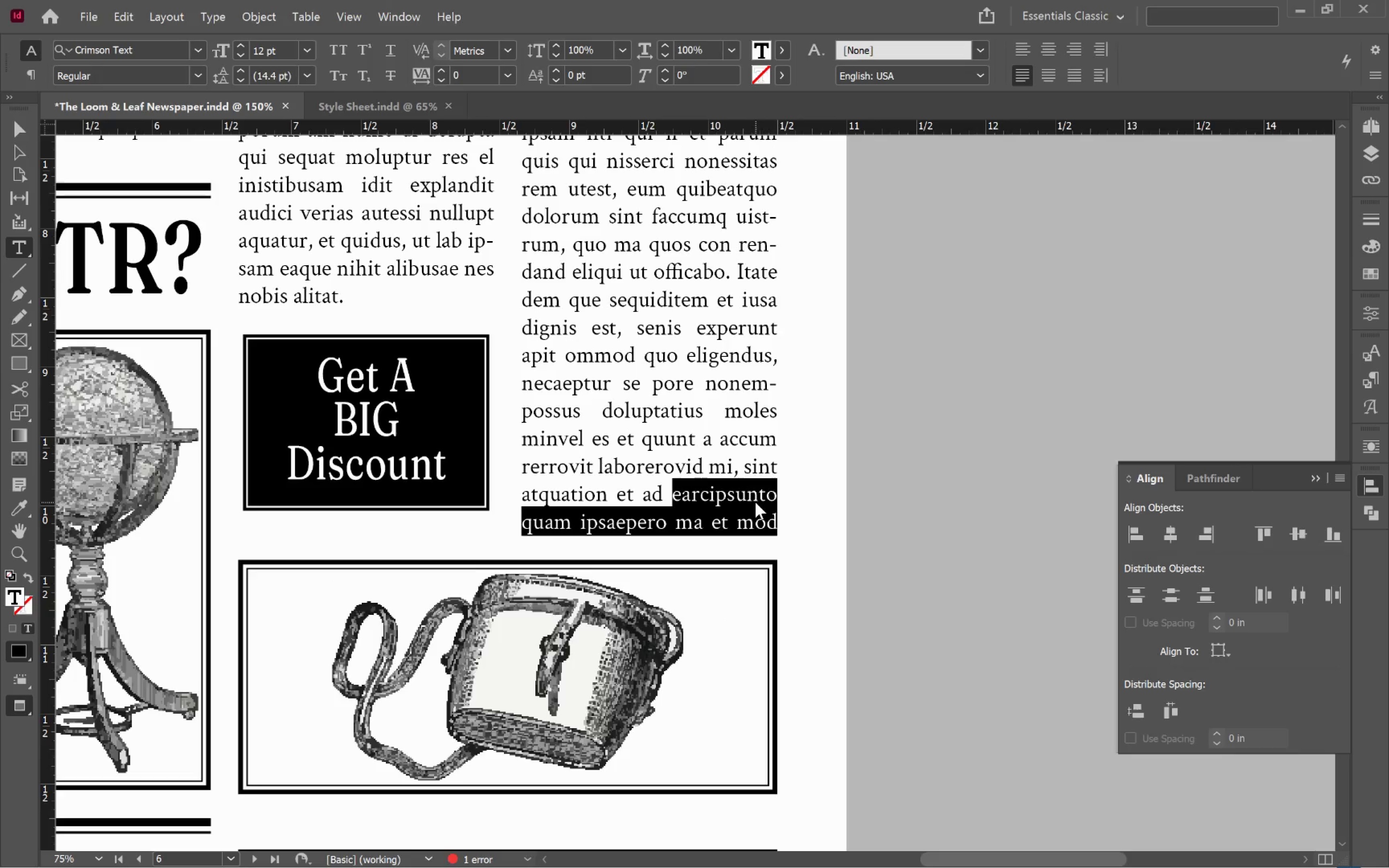 
key(Shift+ArrowDown)
 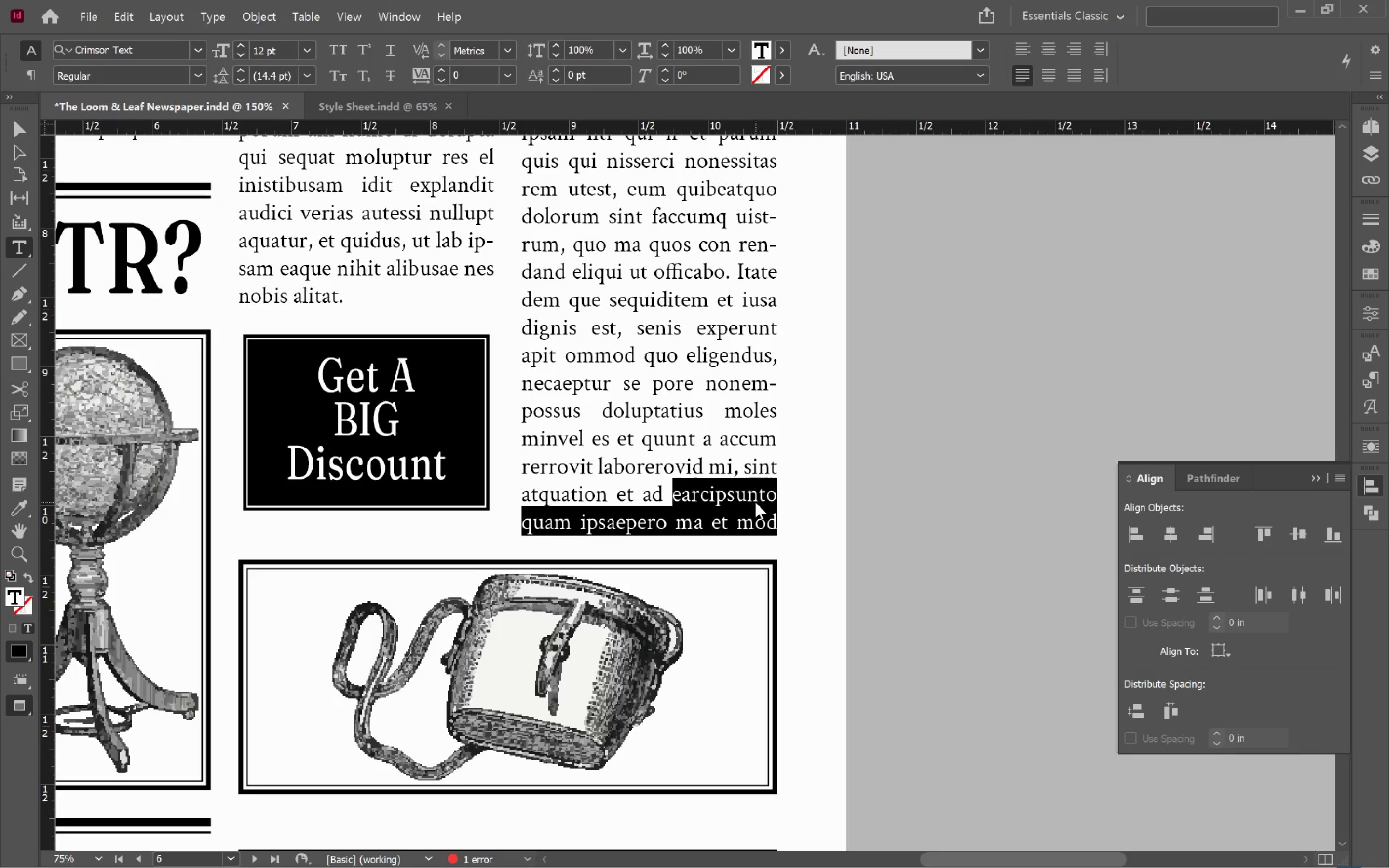 
key(Shift+ArrowDown)
 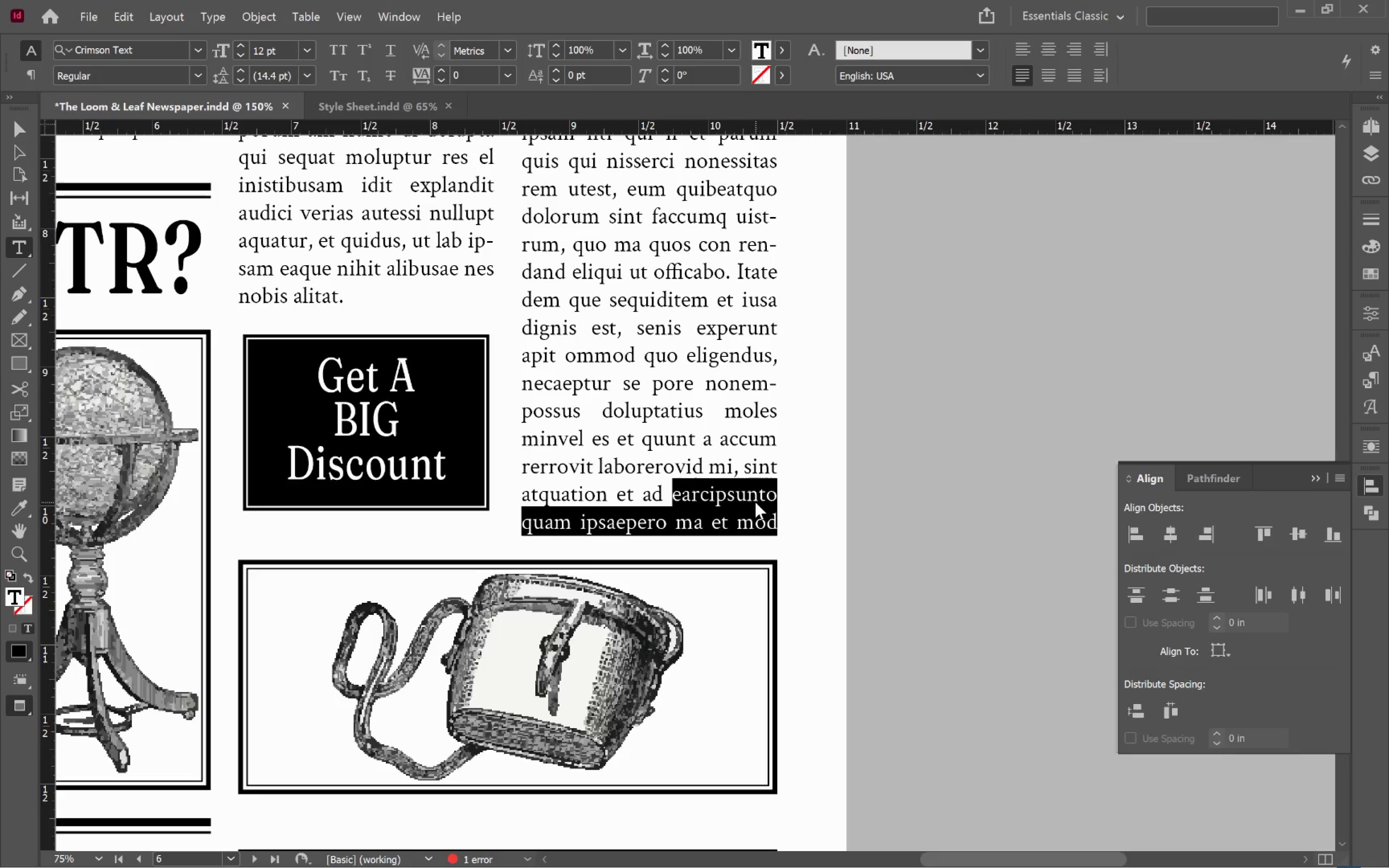 
key(Shift+ArrowDown)
 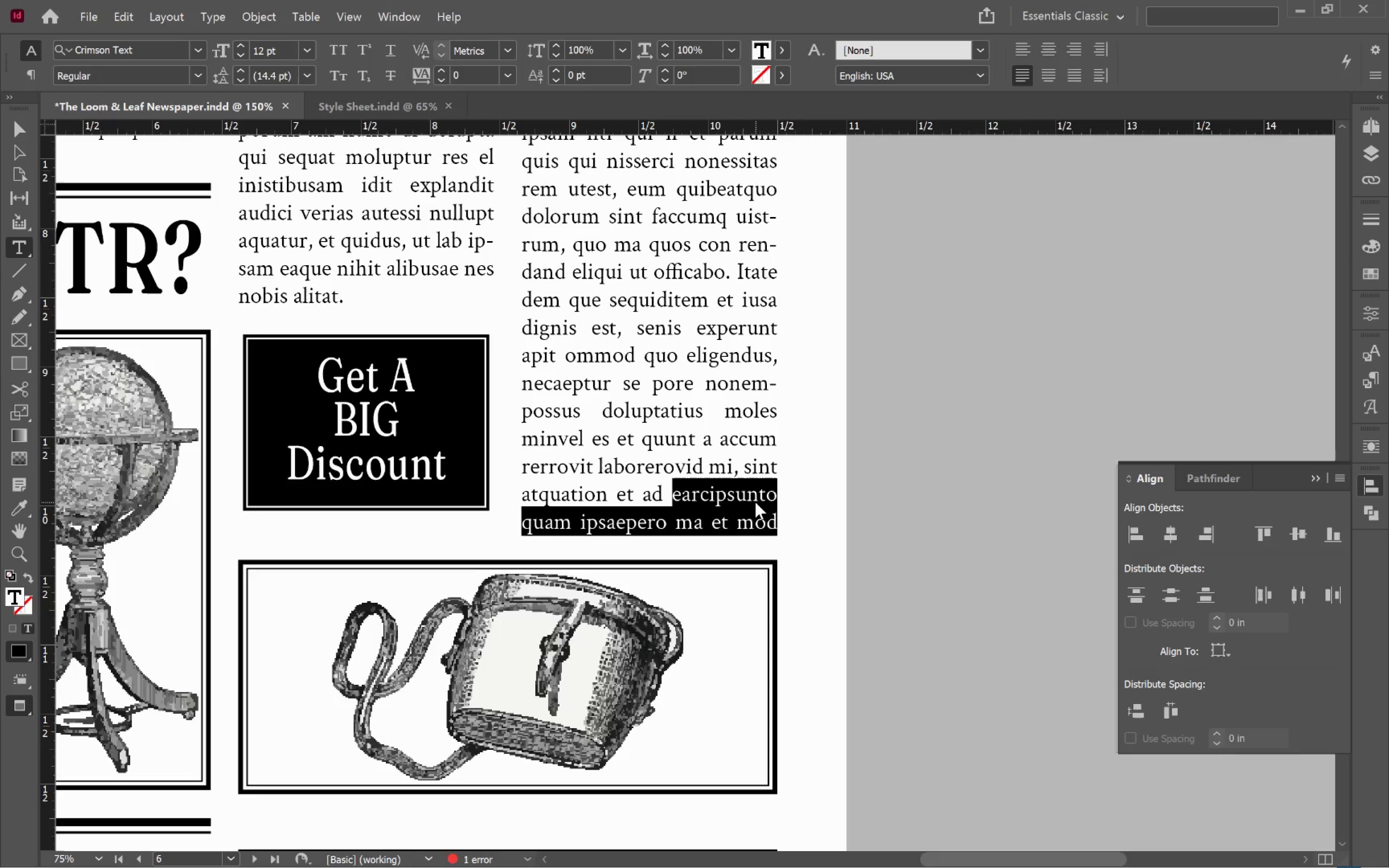 
key(Shift+ArrowDown)
 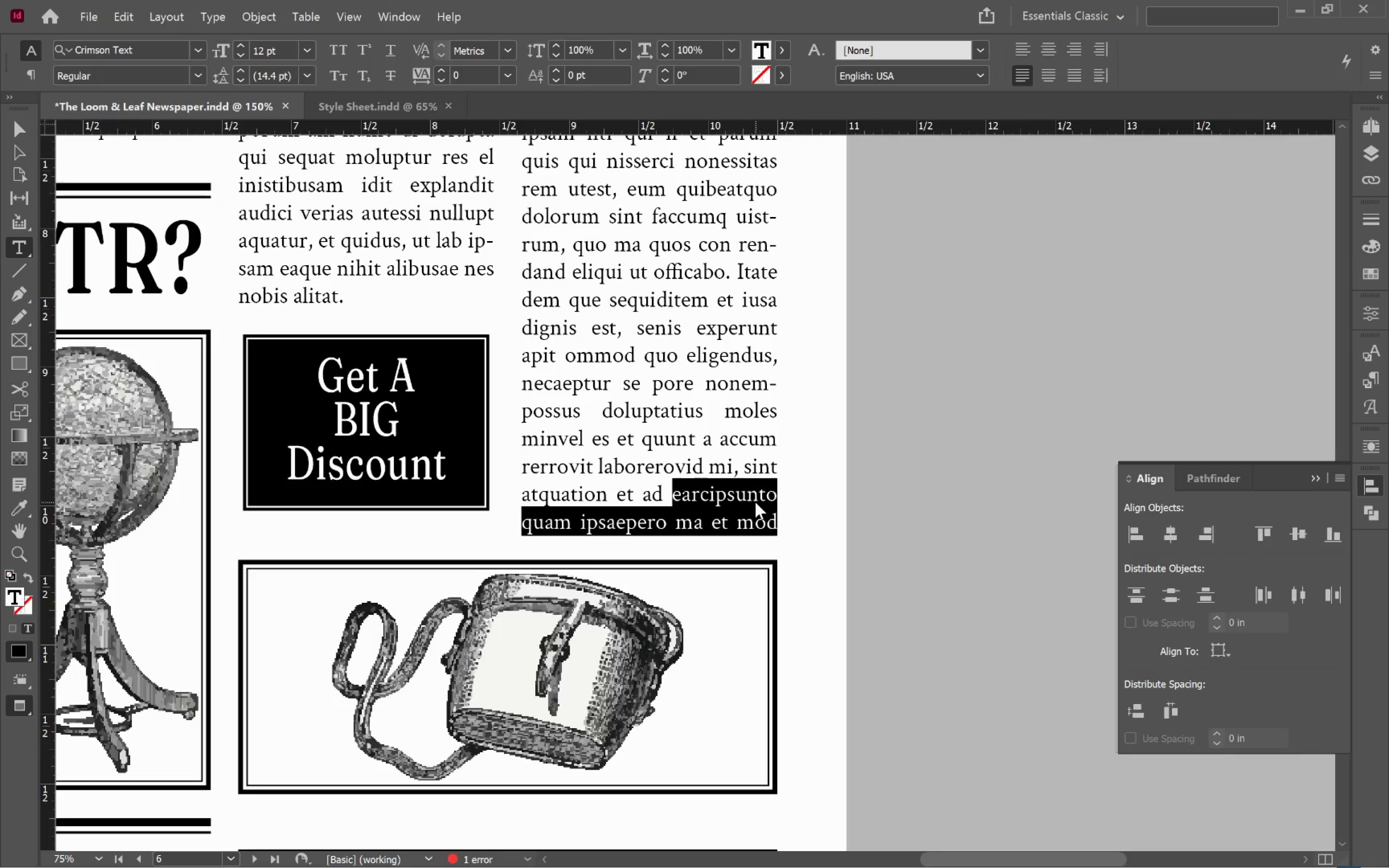 
key(Shift+ArrowDown)
 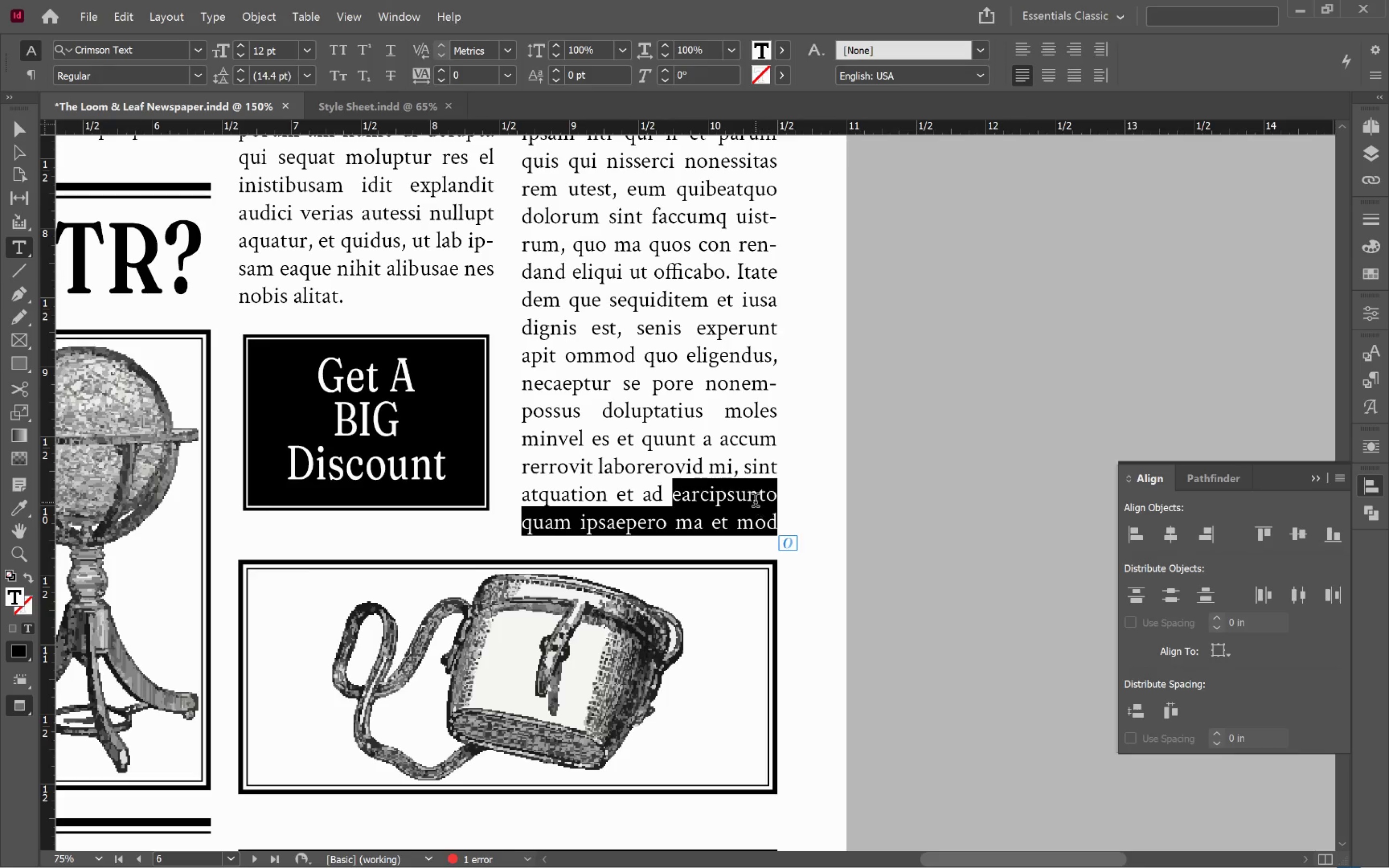 
key(Delete)
 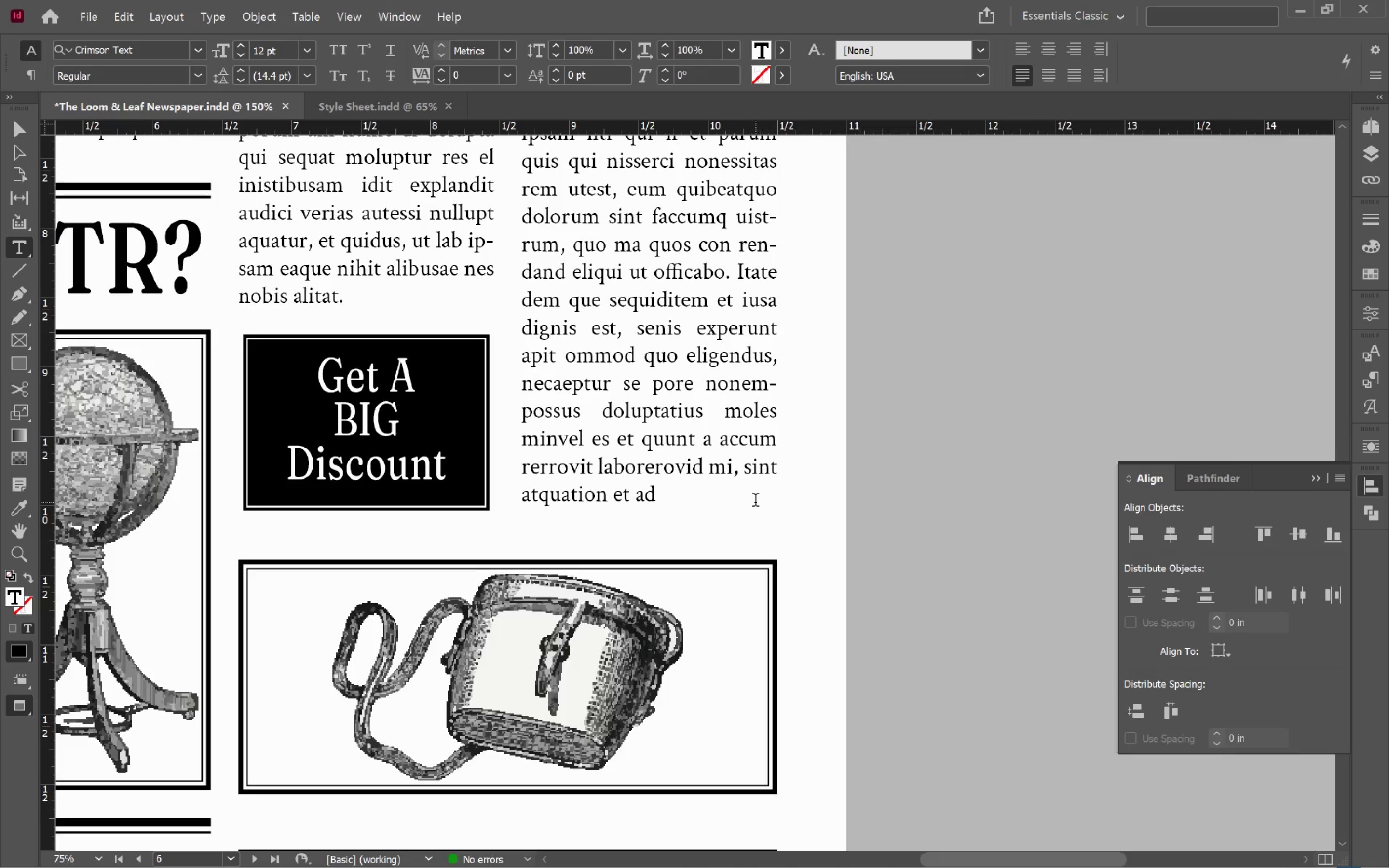 
key(Period)
 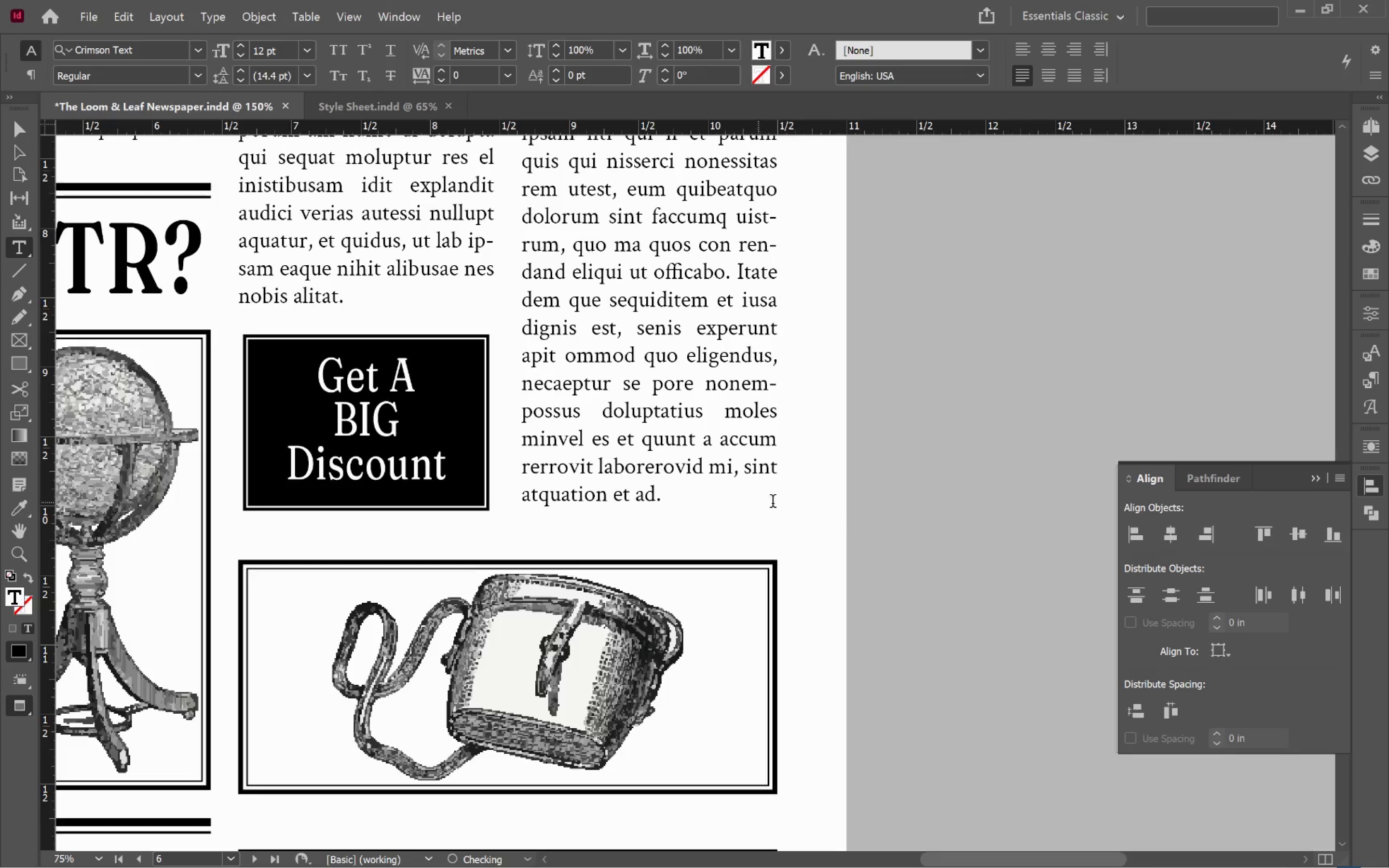 
hold_key(key=ControlLeft, duration=0.46)
left_click([956, 545])
 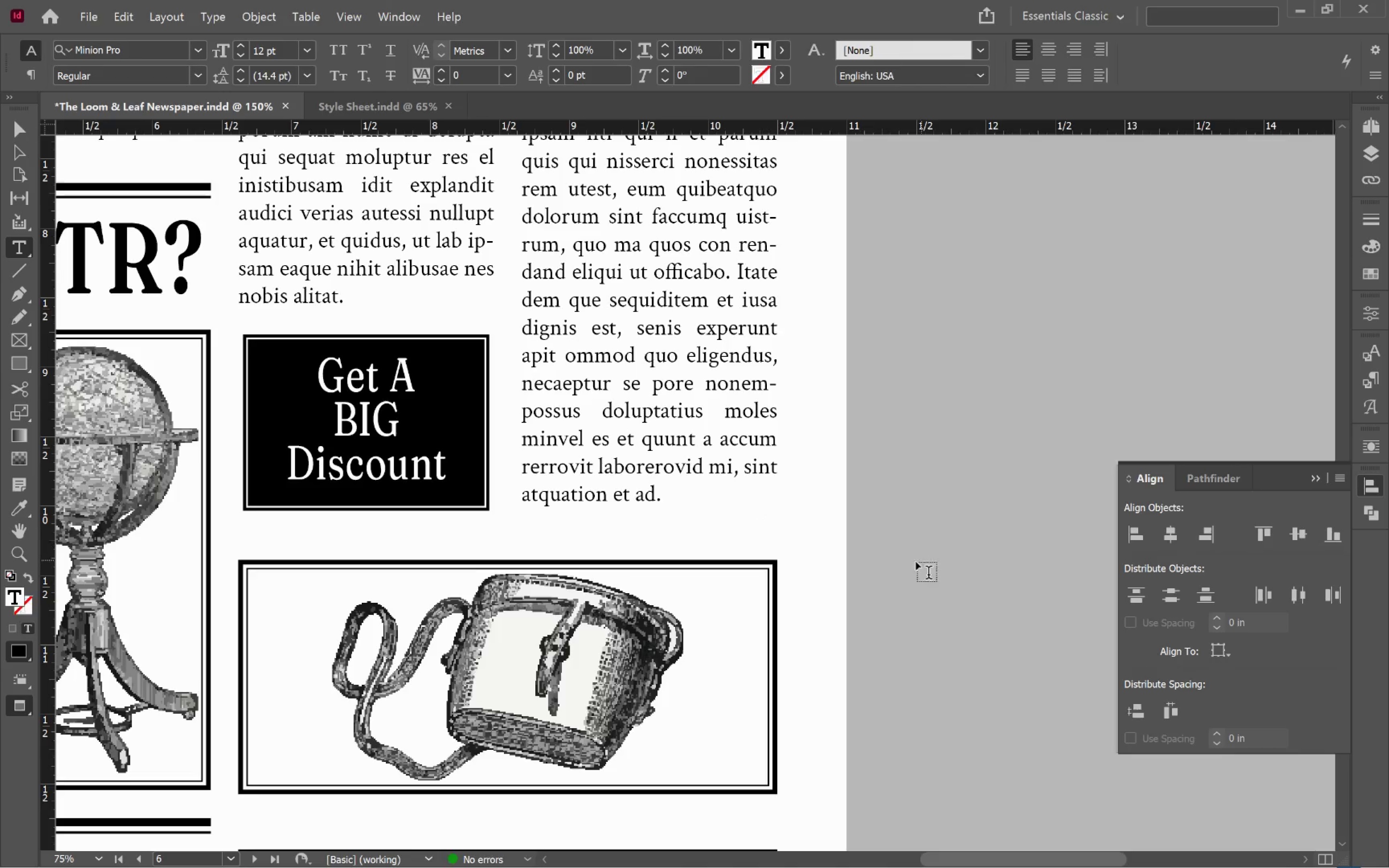 
key(V)
 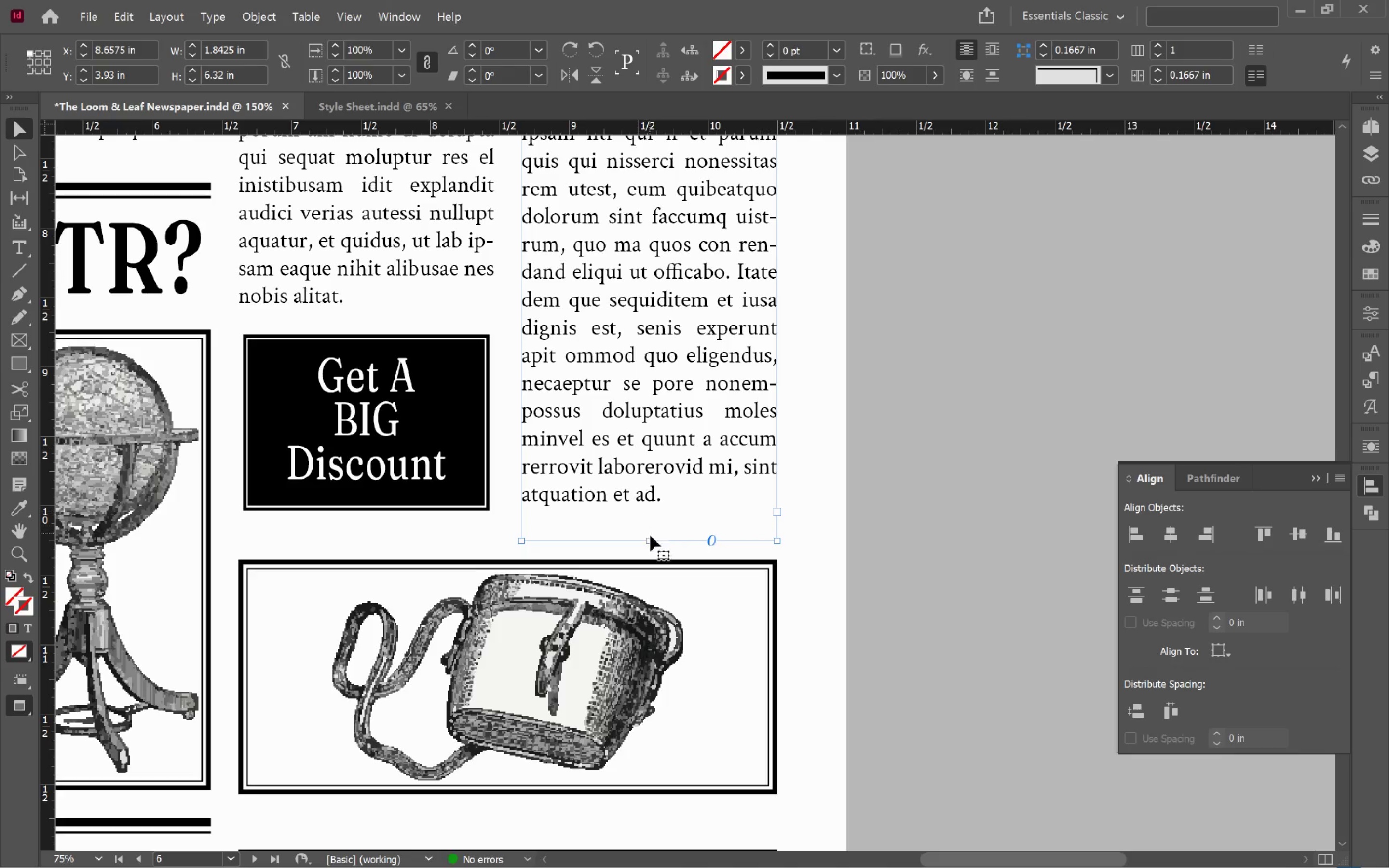 
double_click([651, 537])
 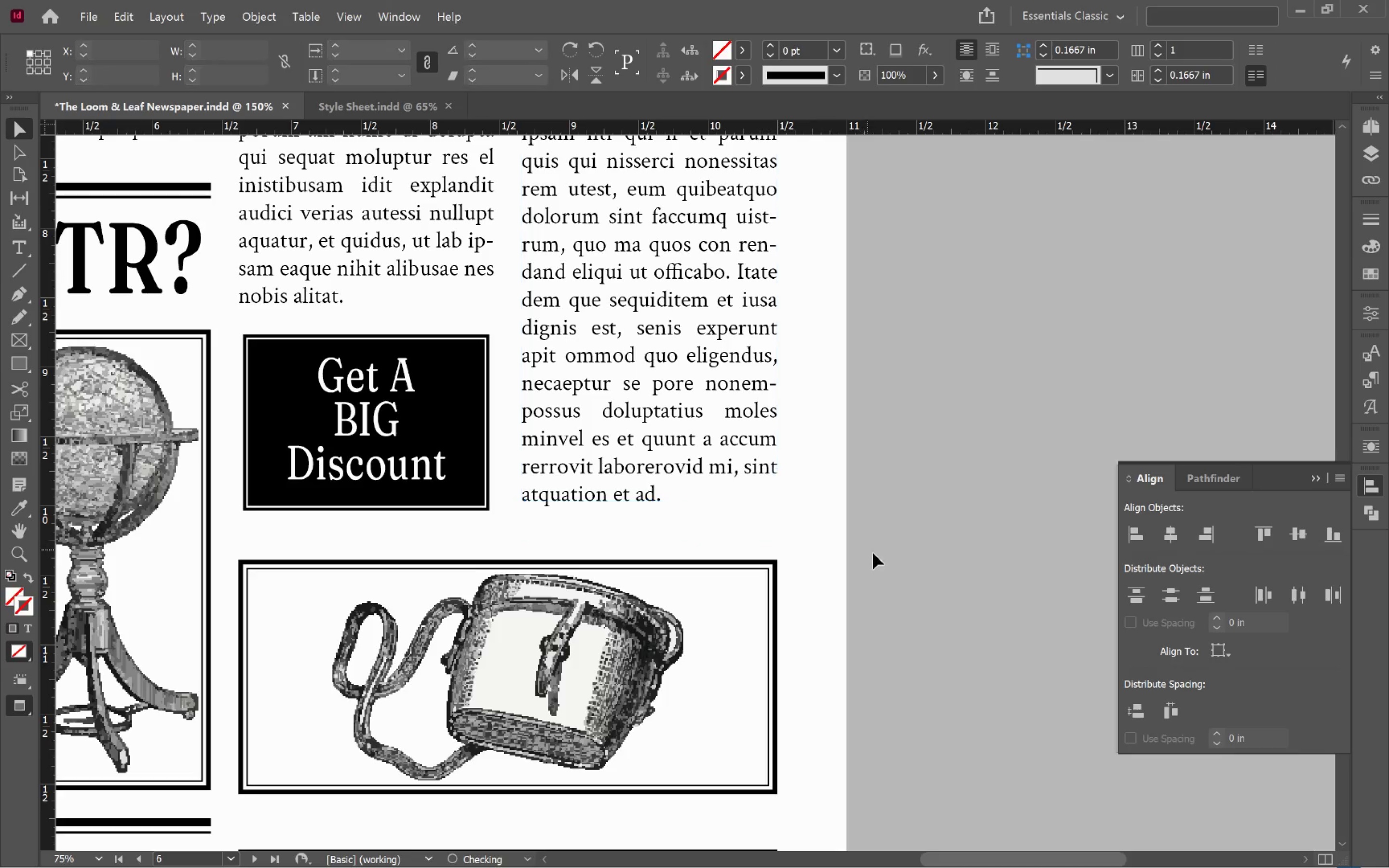 
hold_key(key=AltLeft, duration=1.45)
scroll: coordinate [920, 581], scroll_direction: down, amount: 3.0
 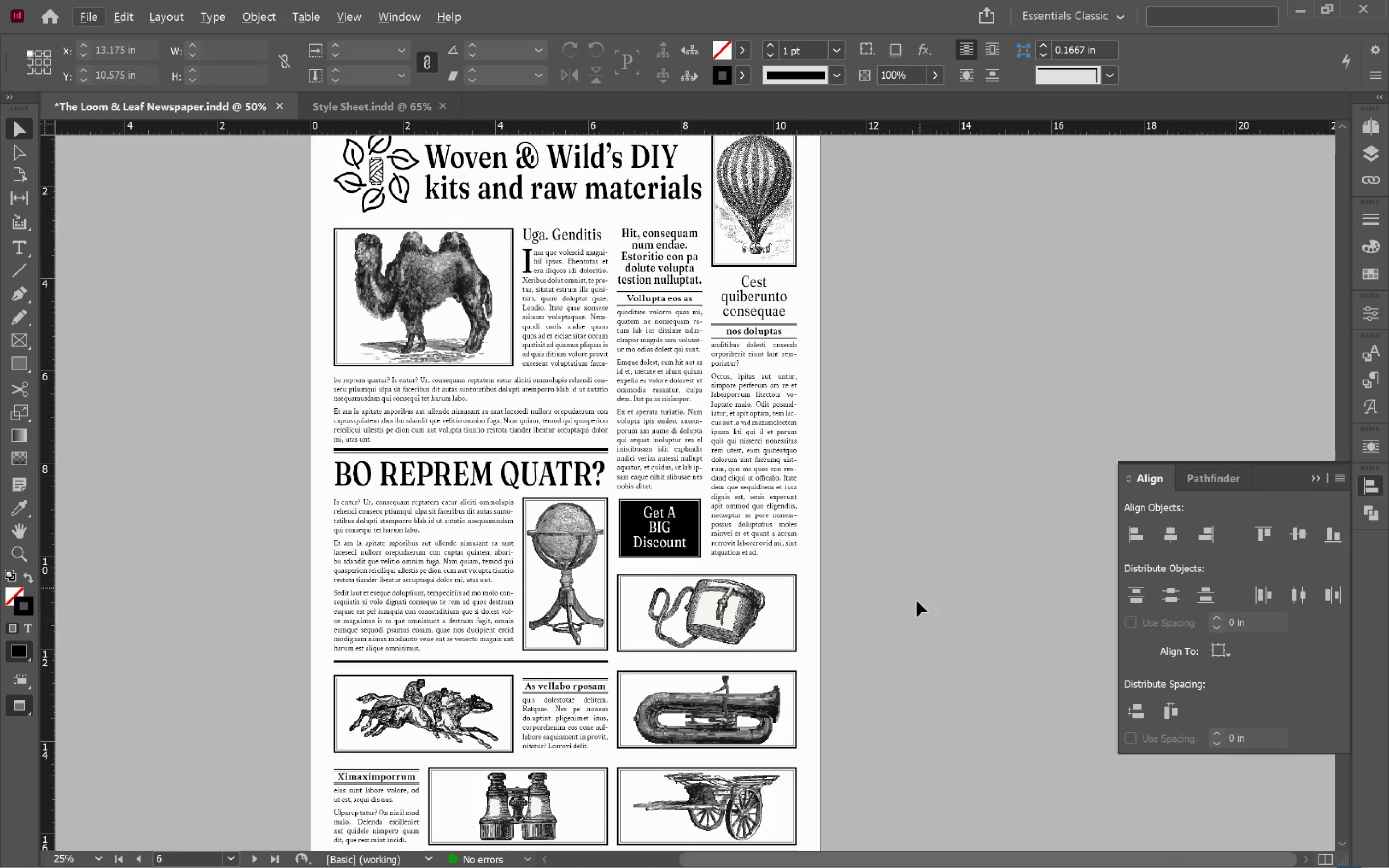 
hold_key(key=Space, duration=0.61)
 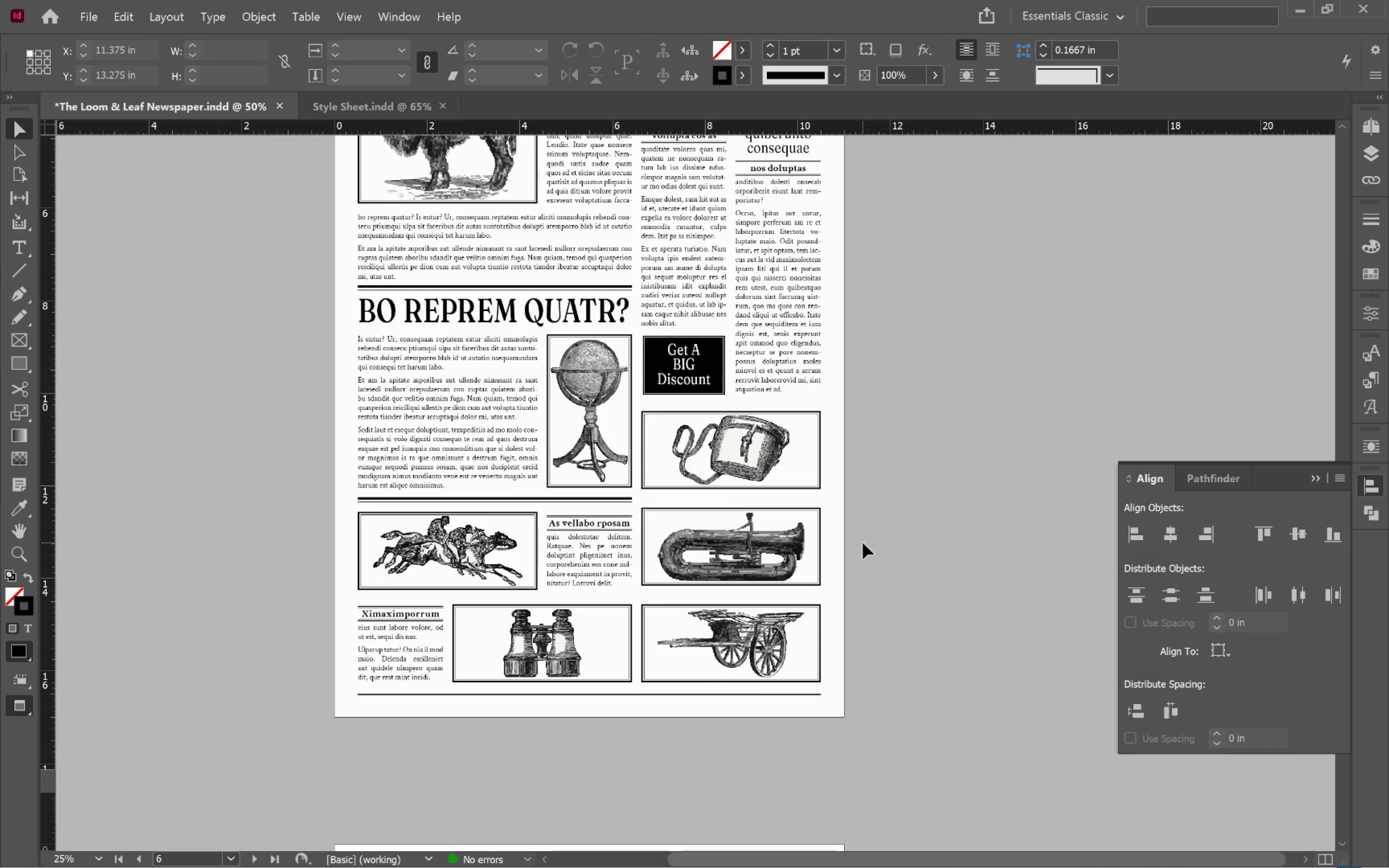 
left_click_drag(start_coordinate=[907, 617], to_coordinate=[931, 455])
 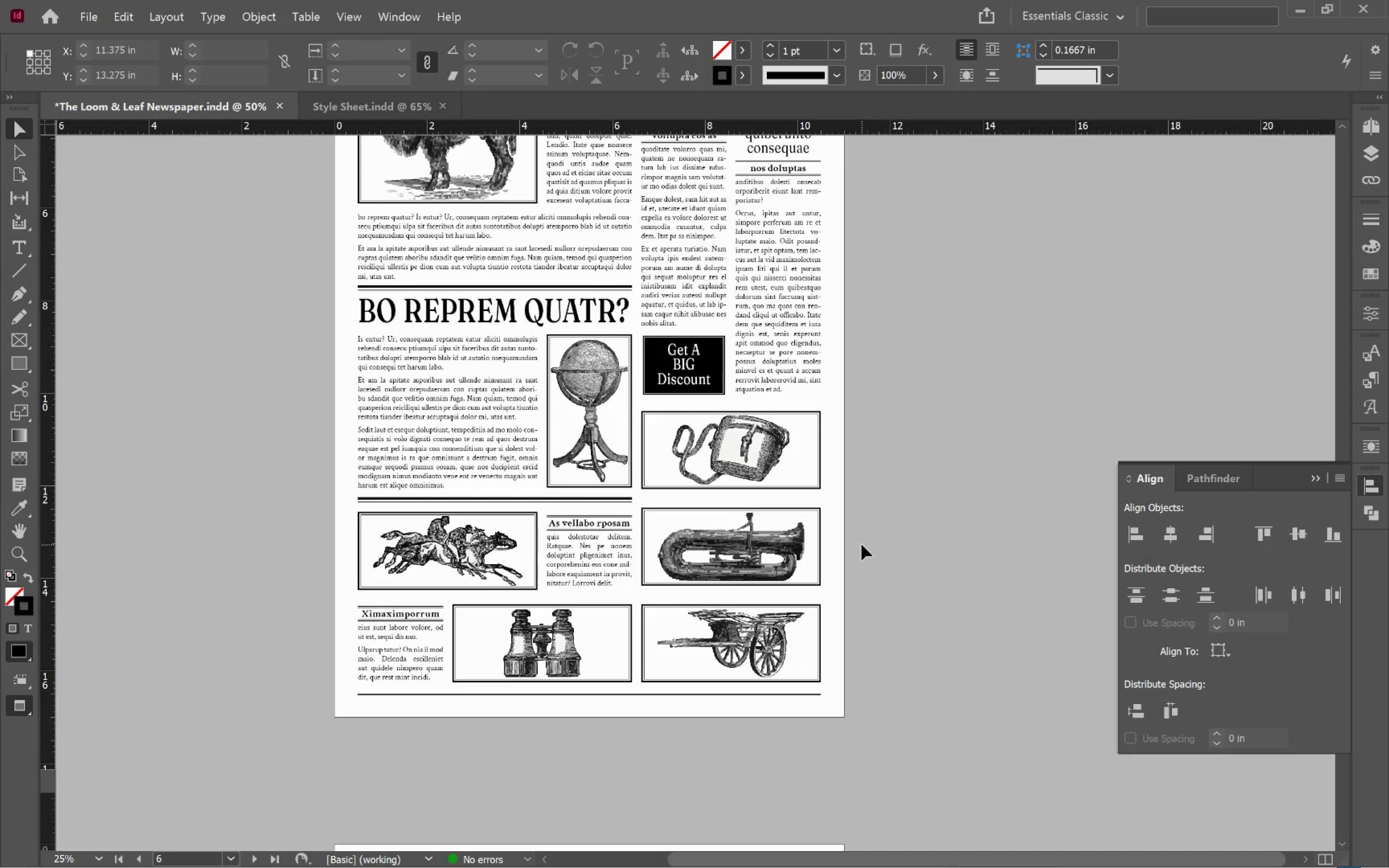 
key(Control+S)
 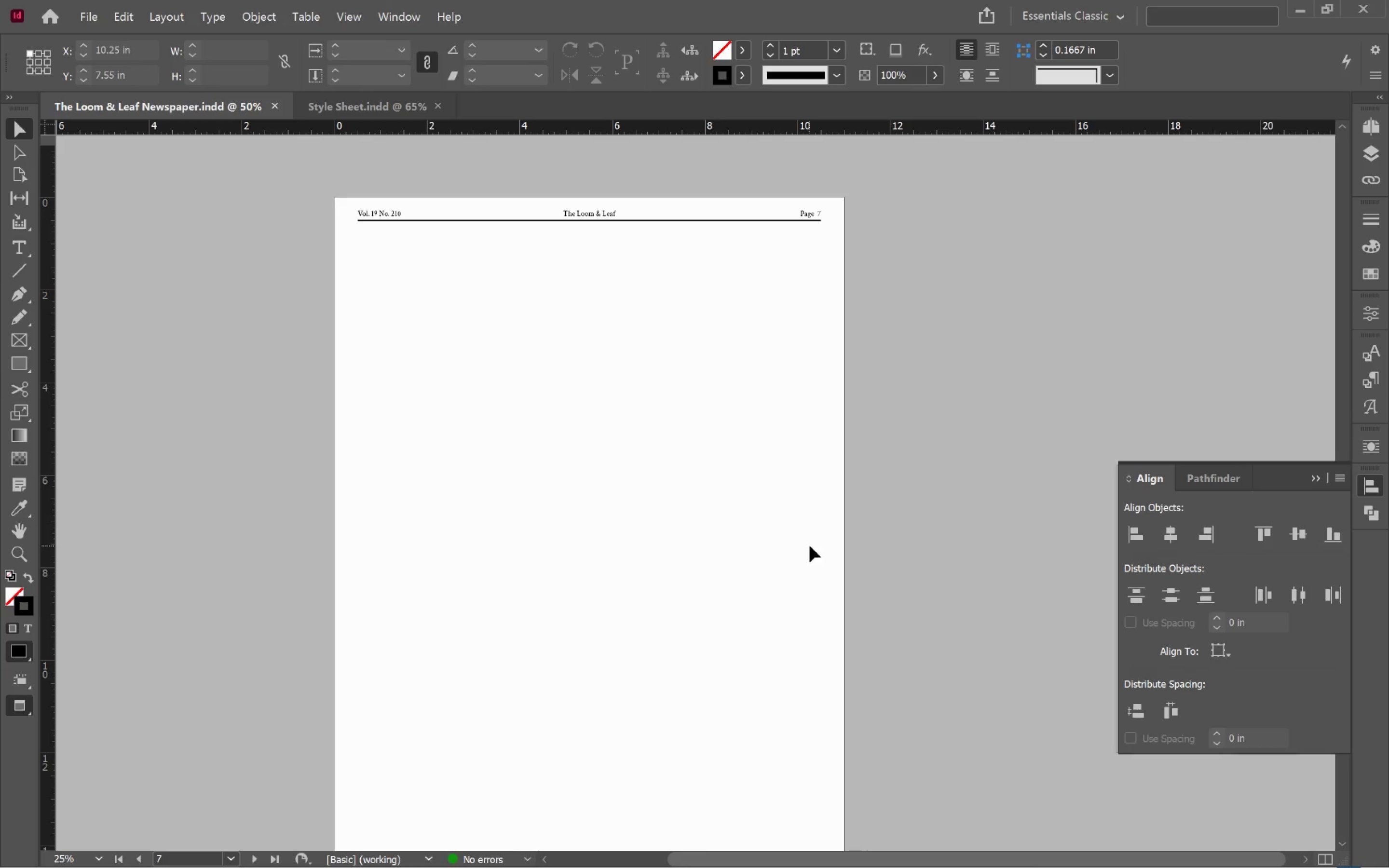 
scroll: coordinate [806, 535], scroll_direction: down, amount: 26.0
 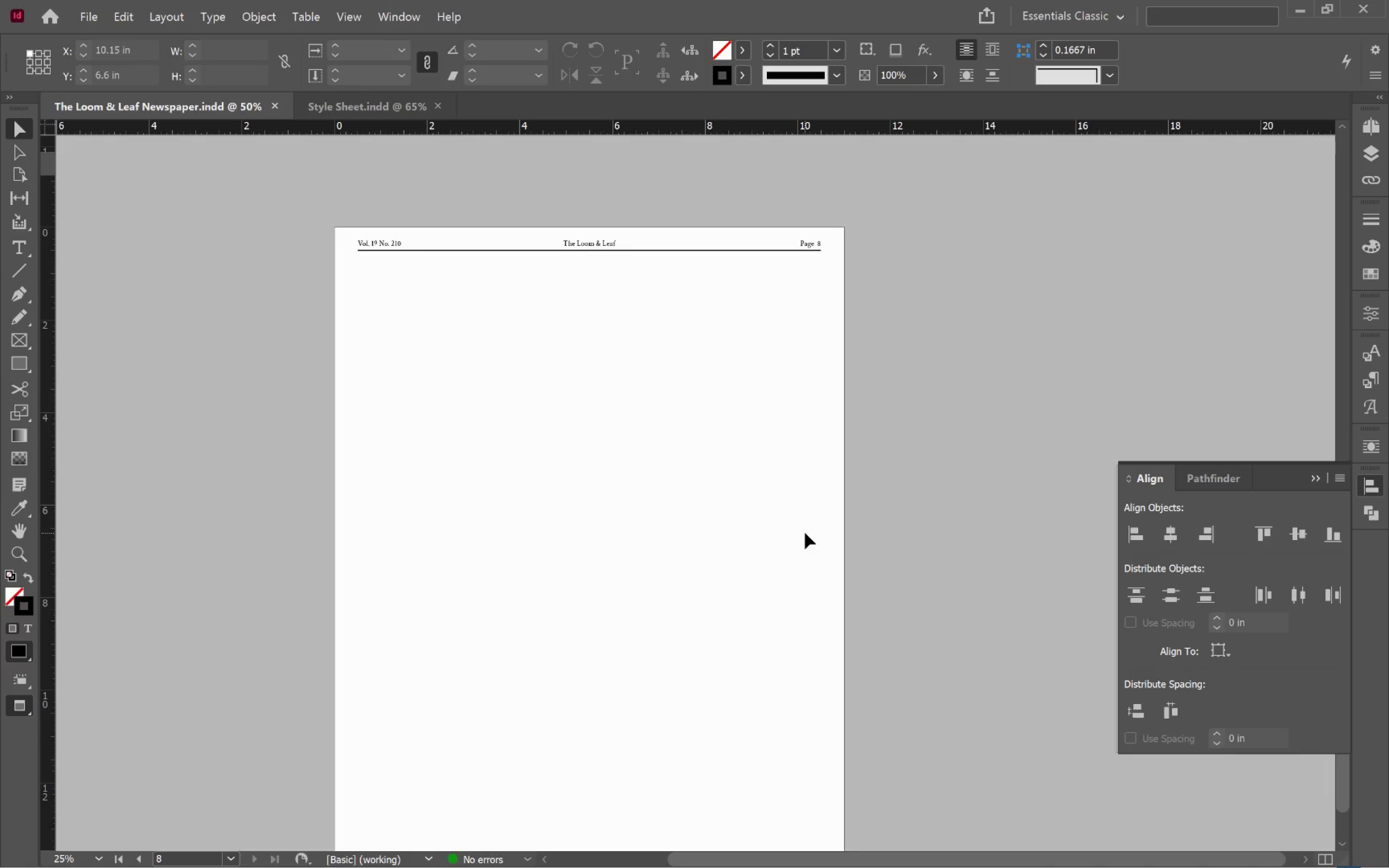 
scroll: coordinate [806, 534], scroll_direction: up, amount: 21.0
 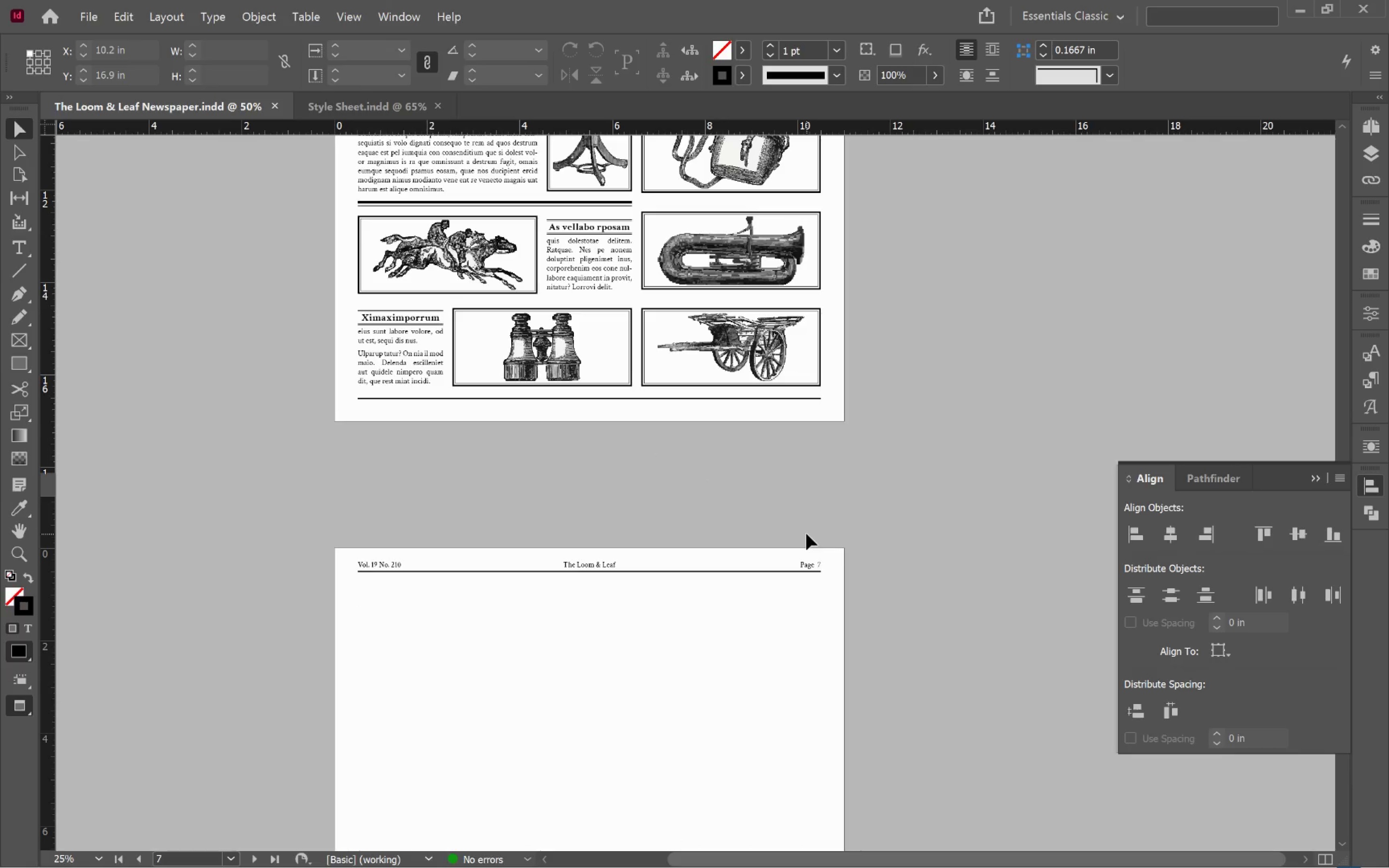 
key(Alt+Tab)
 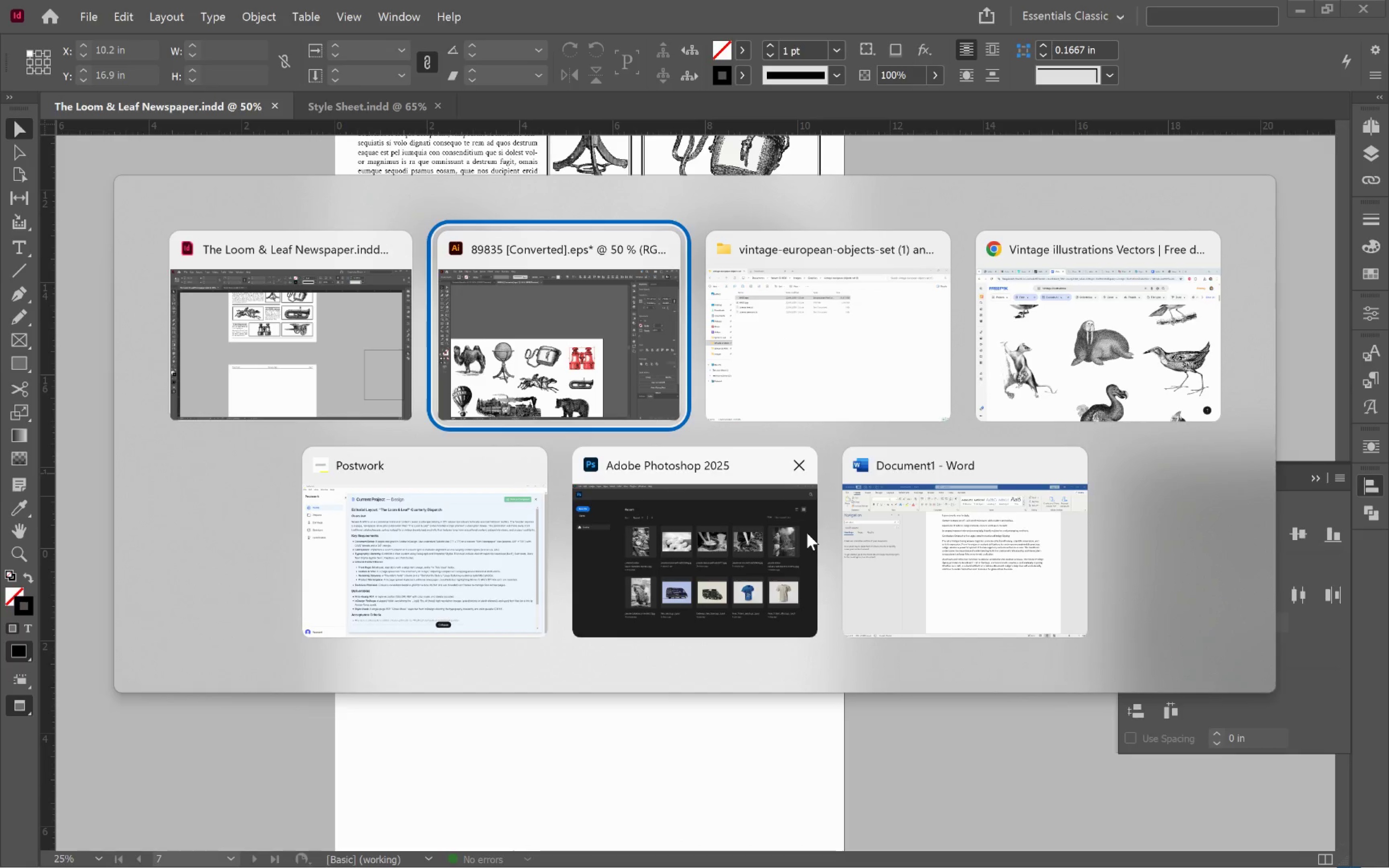 
key(Alt+Tab)
 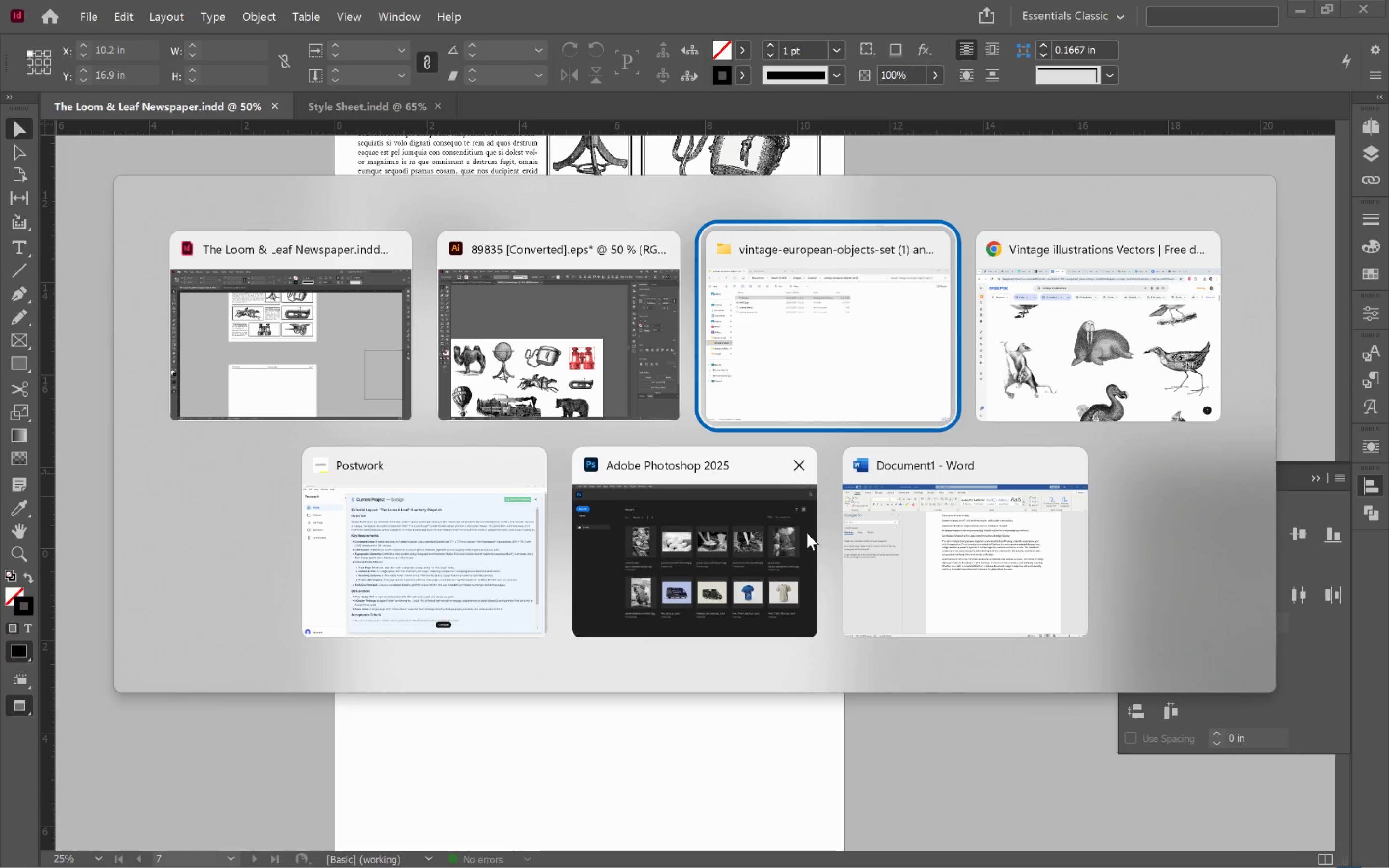 
key(Alt+Tab)
 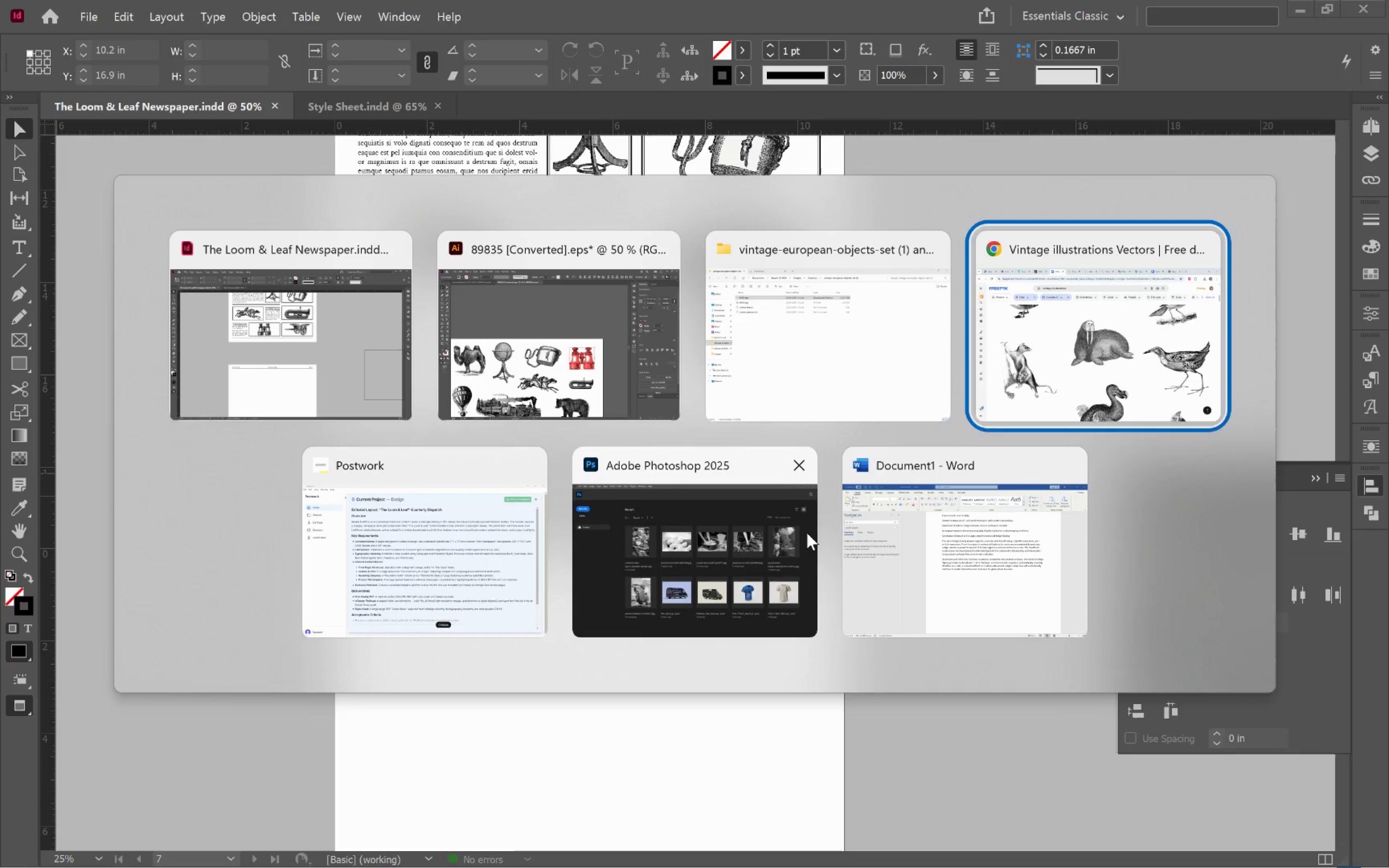 
key(Alt+Tab)